 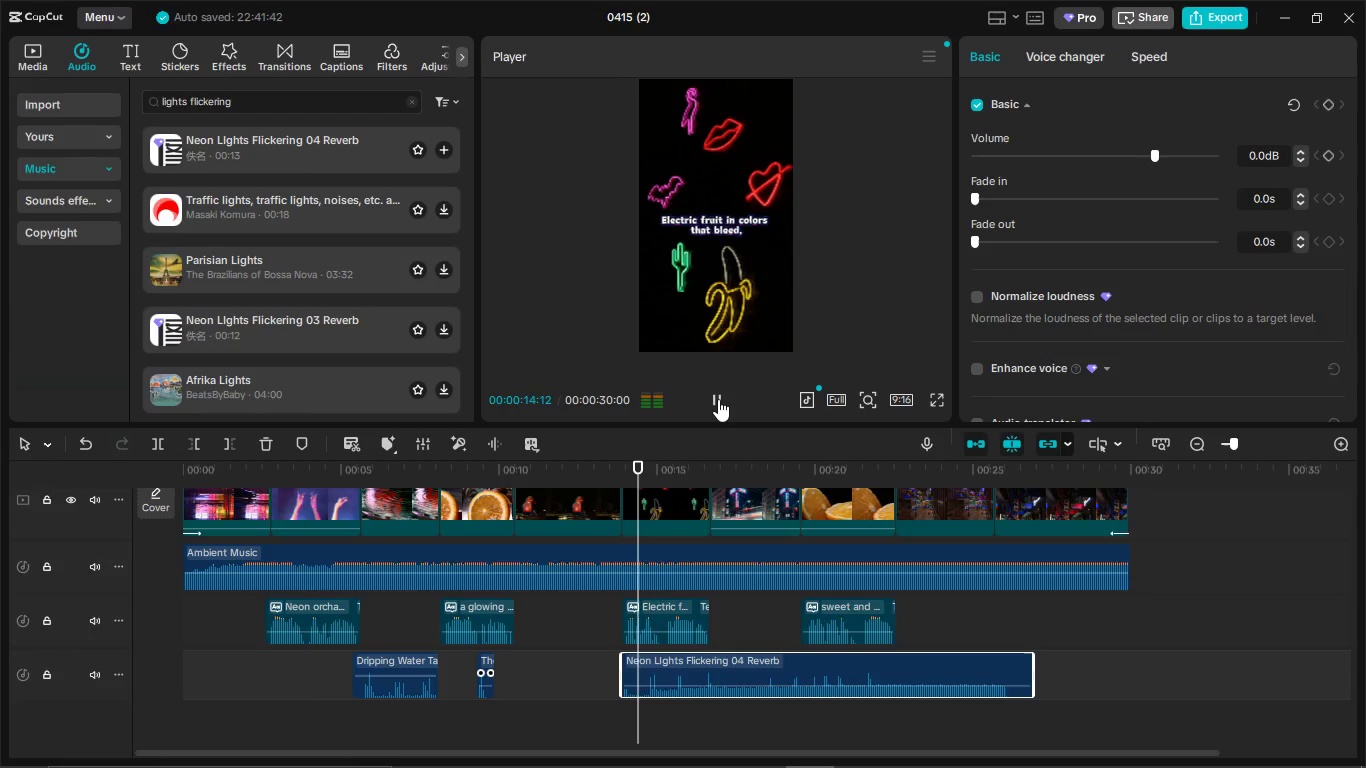 
left_click([718, 399])
 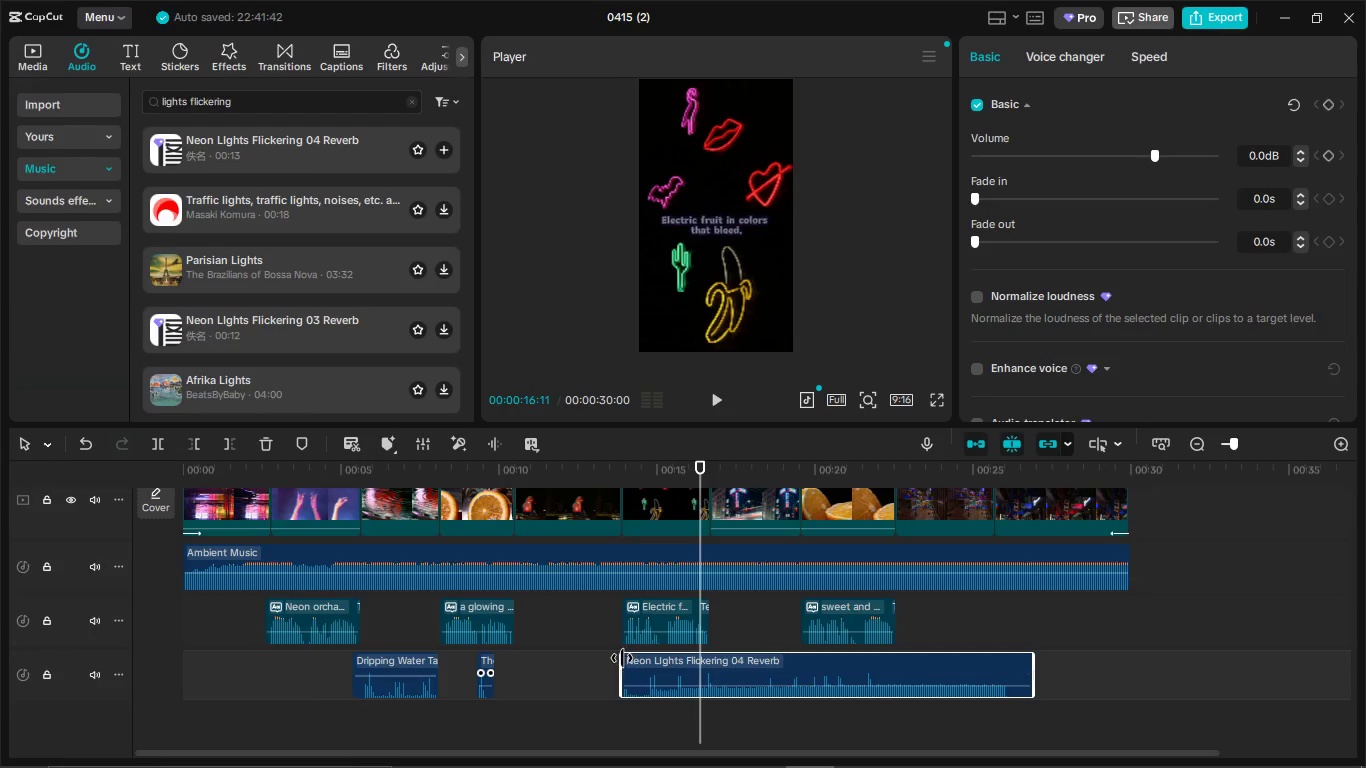 
left_click_drag(start_coordinate=[622, 658], to_coordinate=[648, 663])
 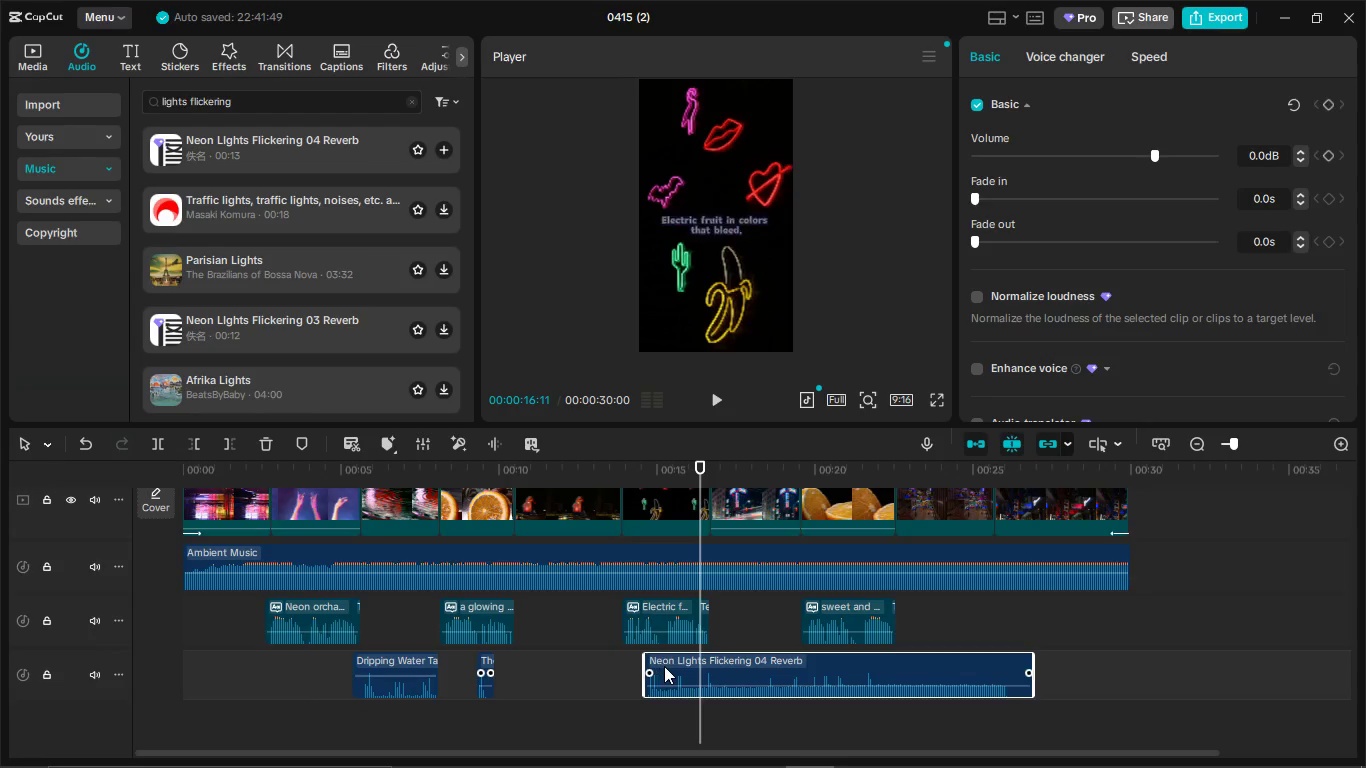 
left_click_drag(start_coordinate=[664, 666], to_coordinate=[644, 665])
 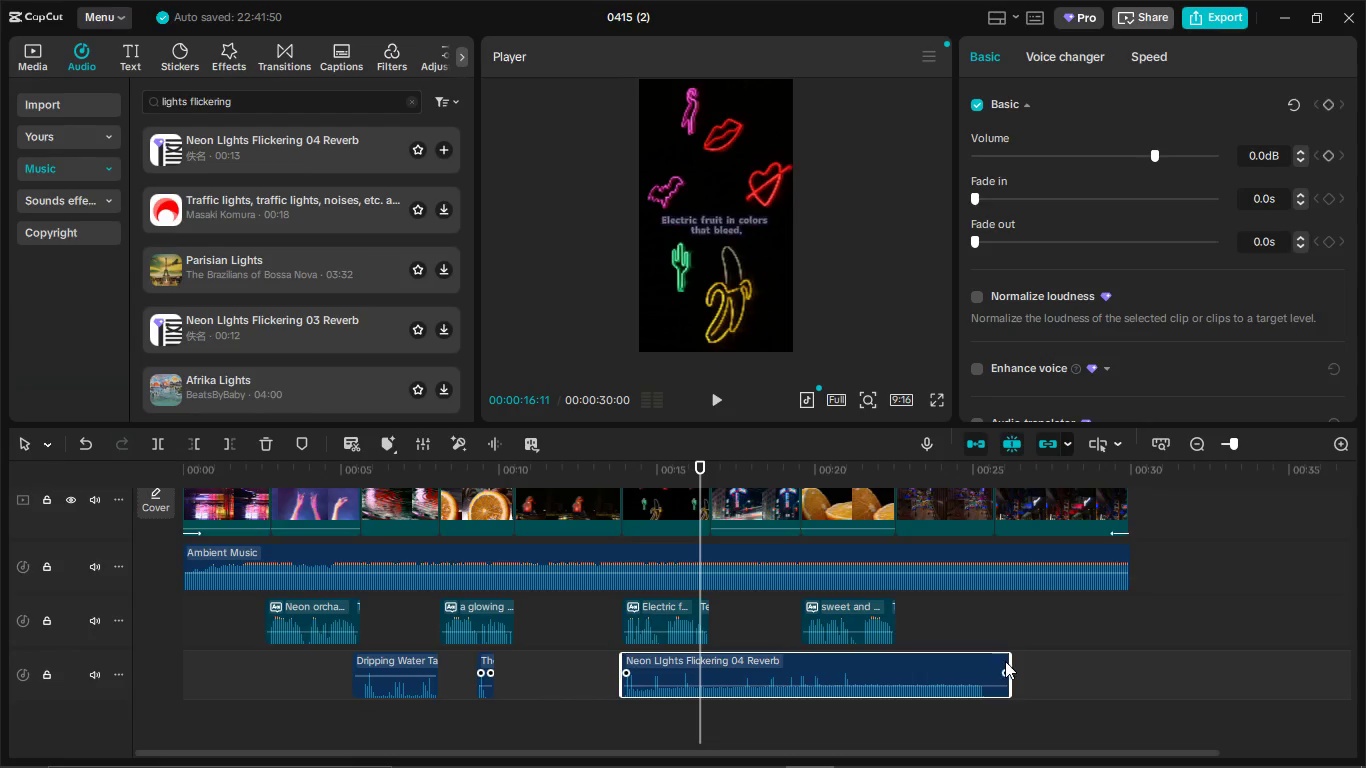 
left_click_drag(start_coordinate=[1010, 662], to_coordinate=[712, 658])
 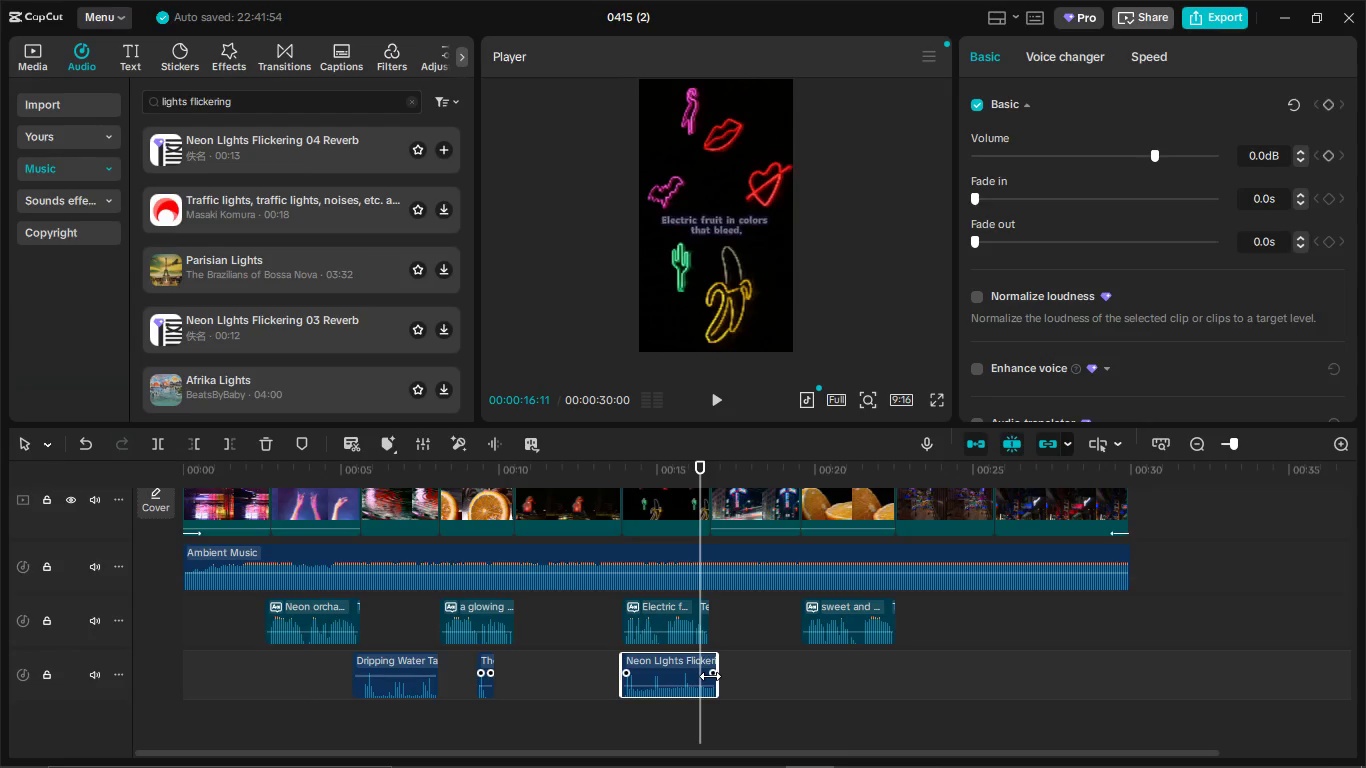 
left_click_drag(start_coordinate=[710, 676], to_coordinate=[684, 675])
 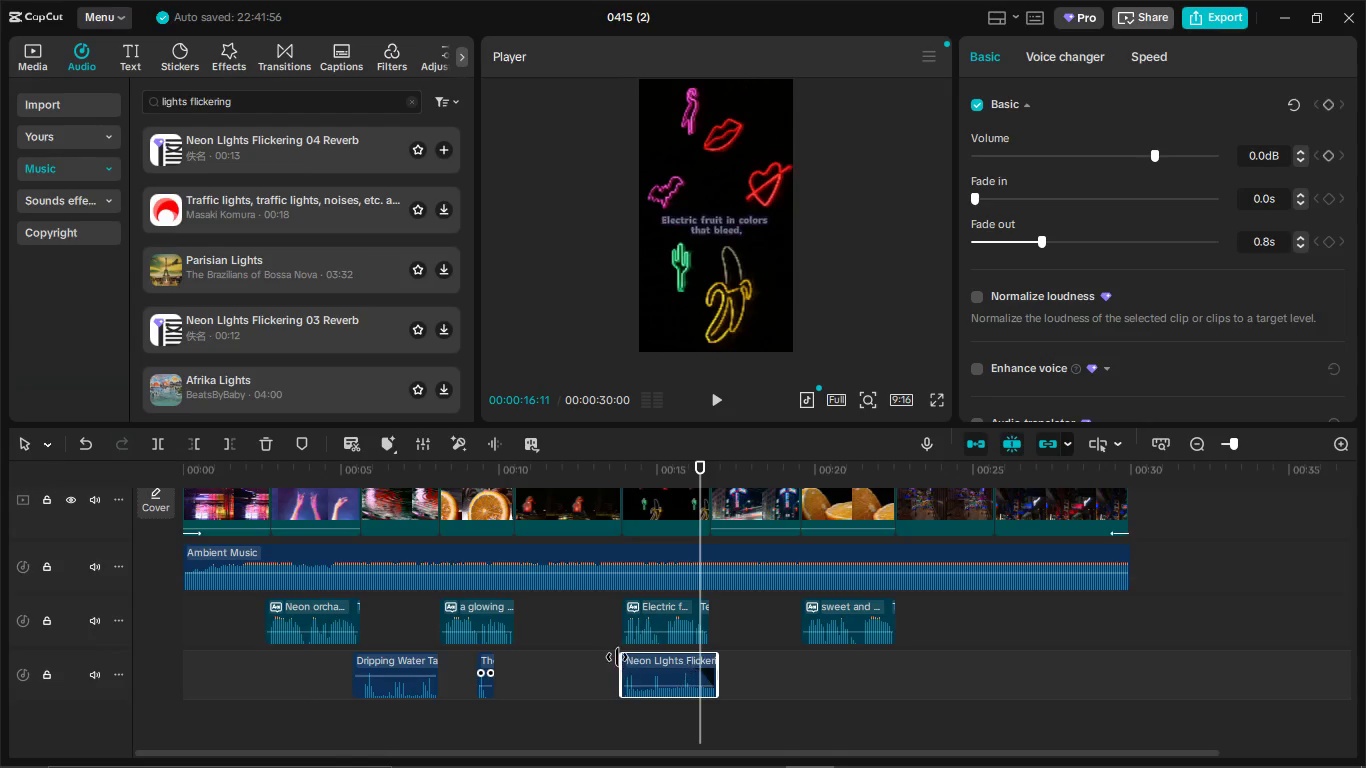 
left_click([617, 657])
 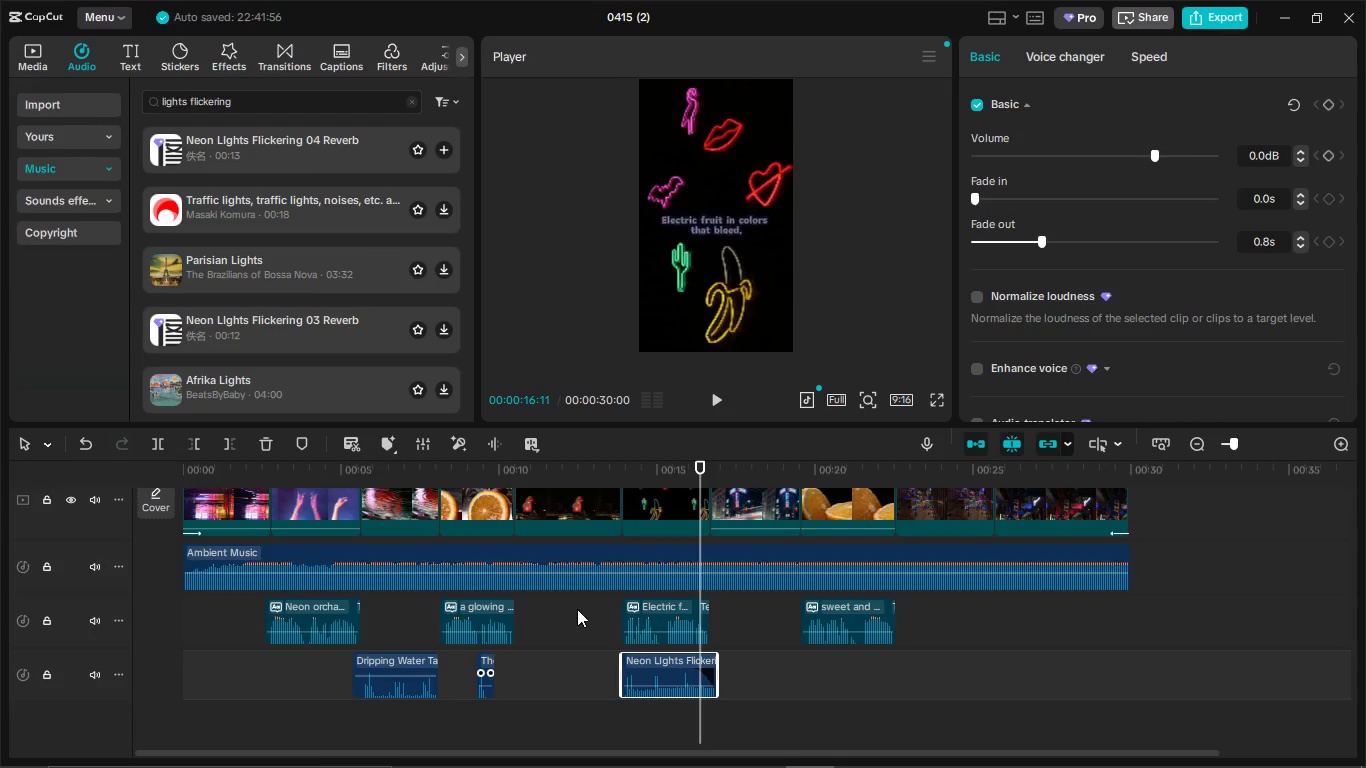 
left_click([577, 609])
 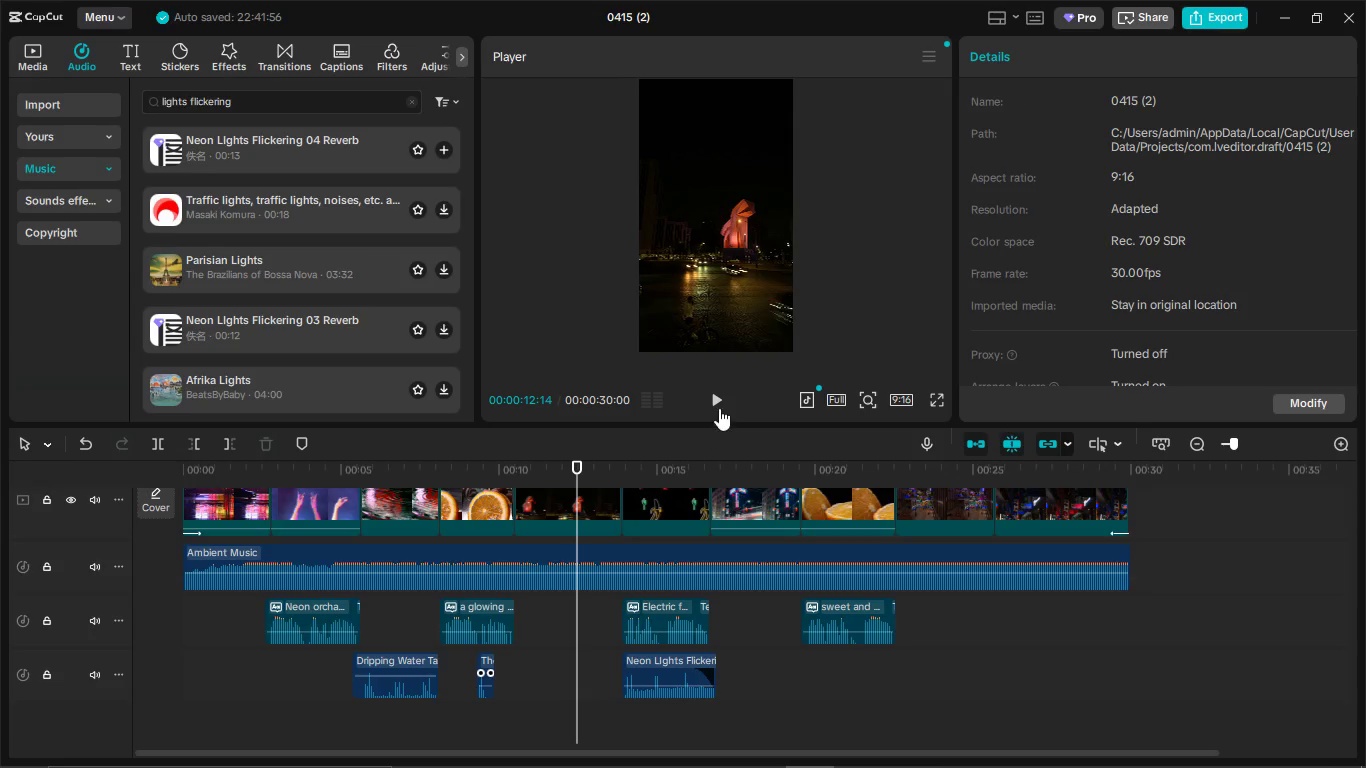 
left_click([719, 408])
 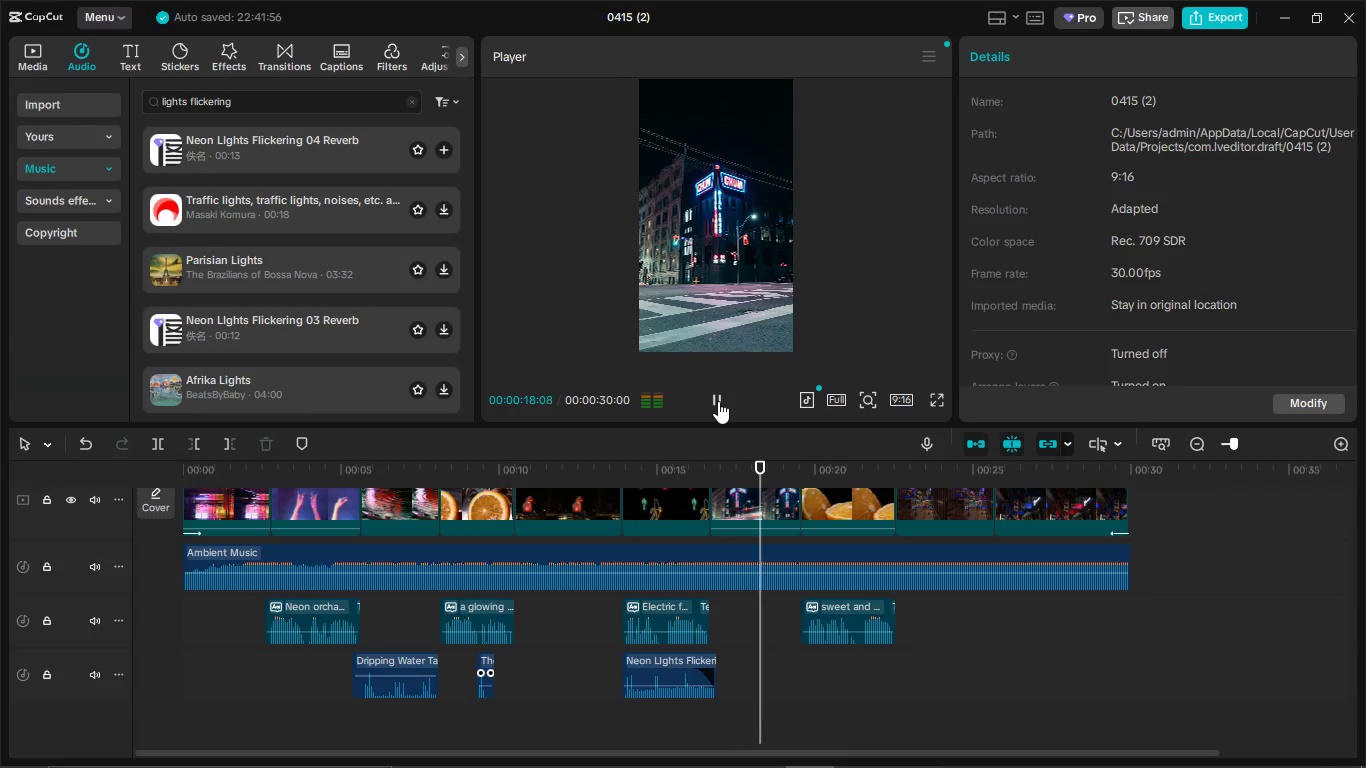 
wait(7.92)
 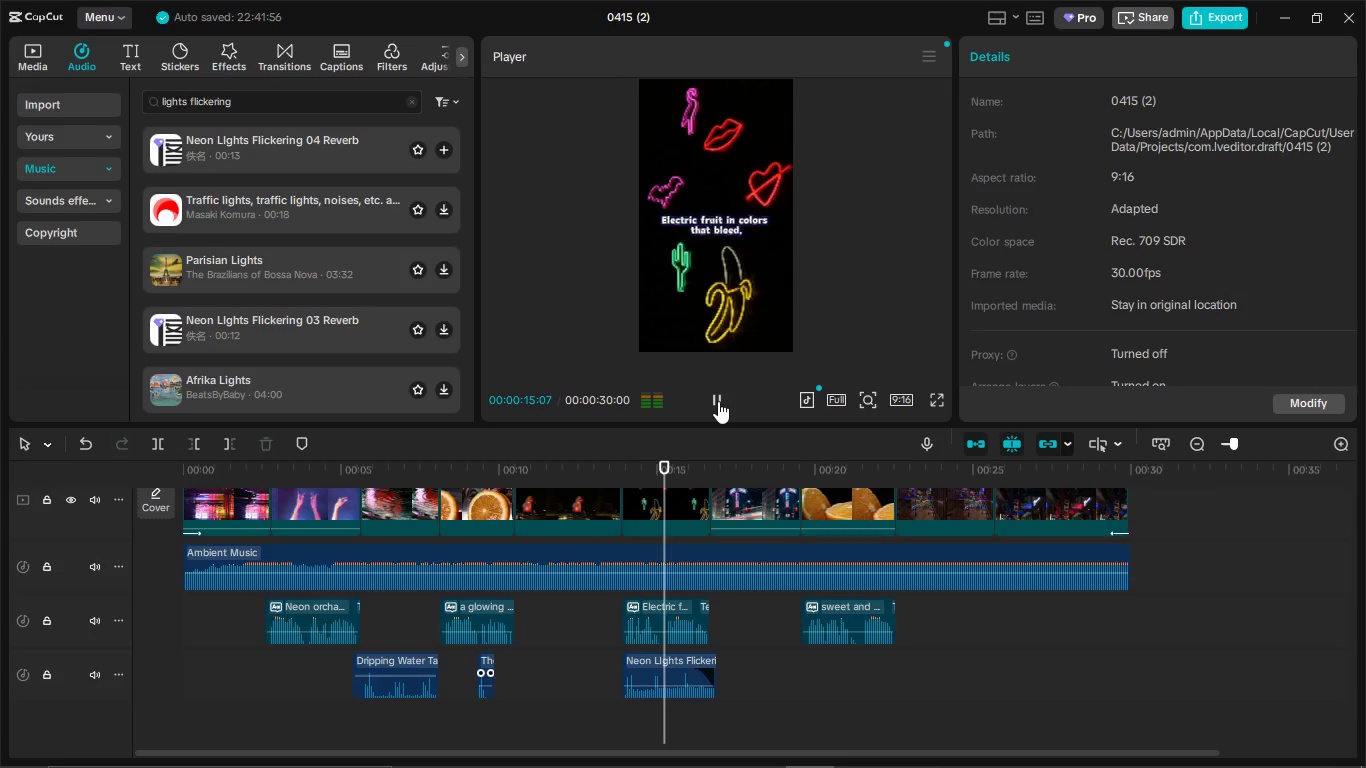 
left_click([718, 401])
 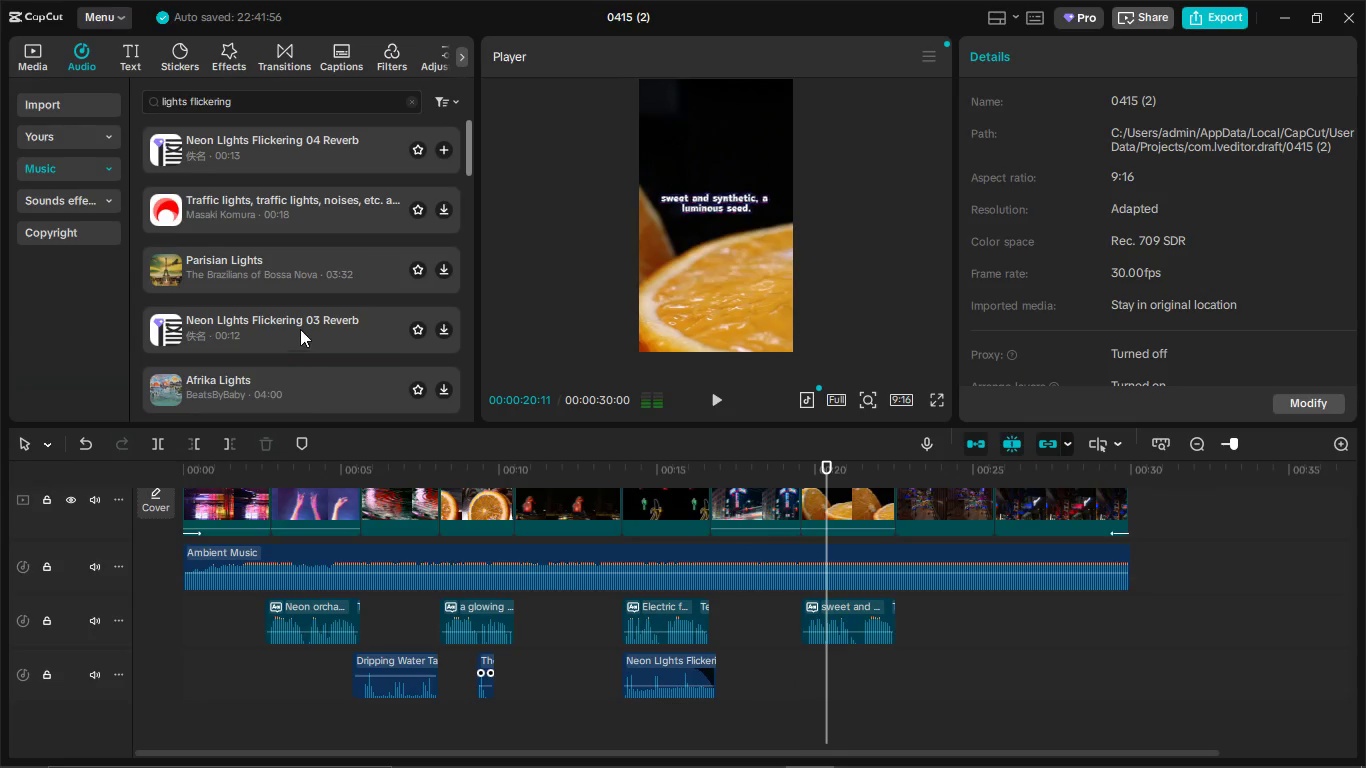 
left_click([300, 328])
 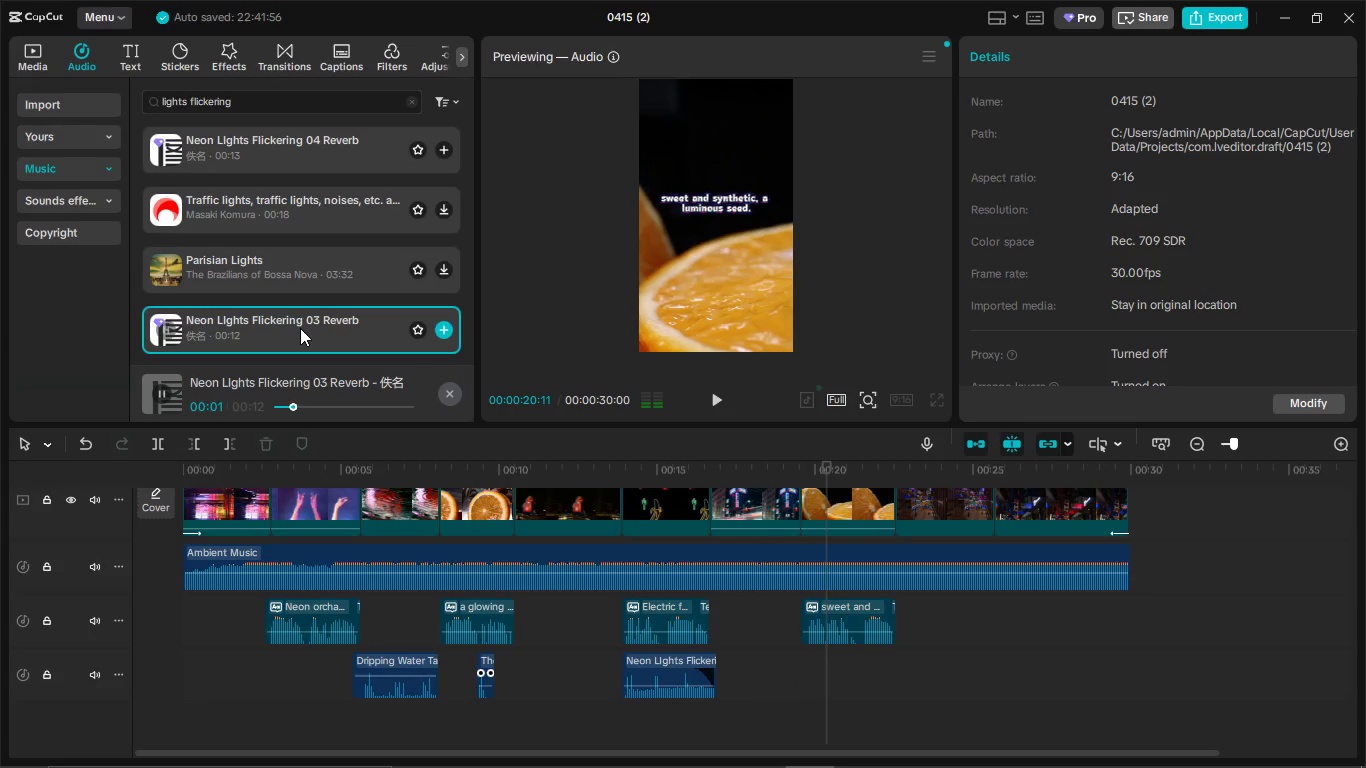 
scroll: coordinate [300, 328], scroll_direction: down, amount: 1.0
 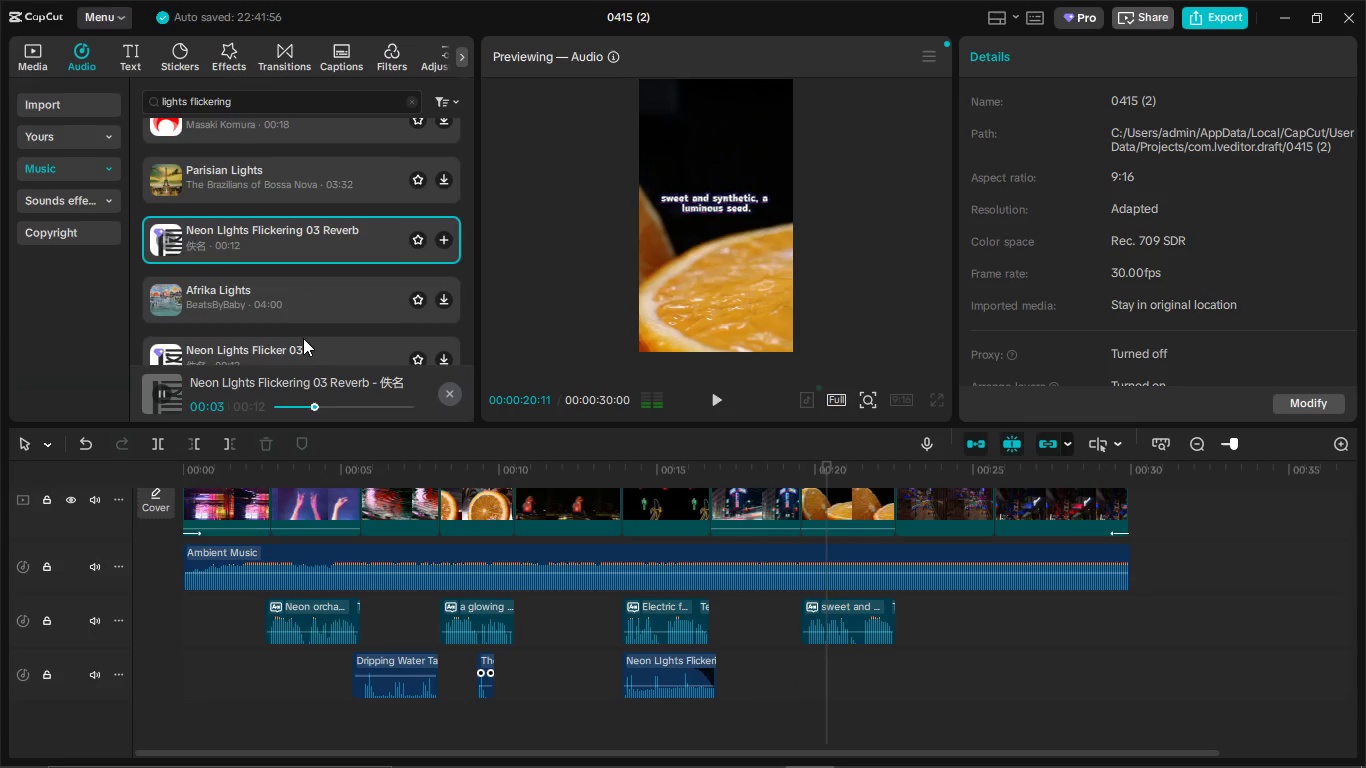 
left_click([303, 338])
 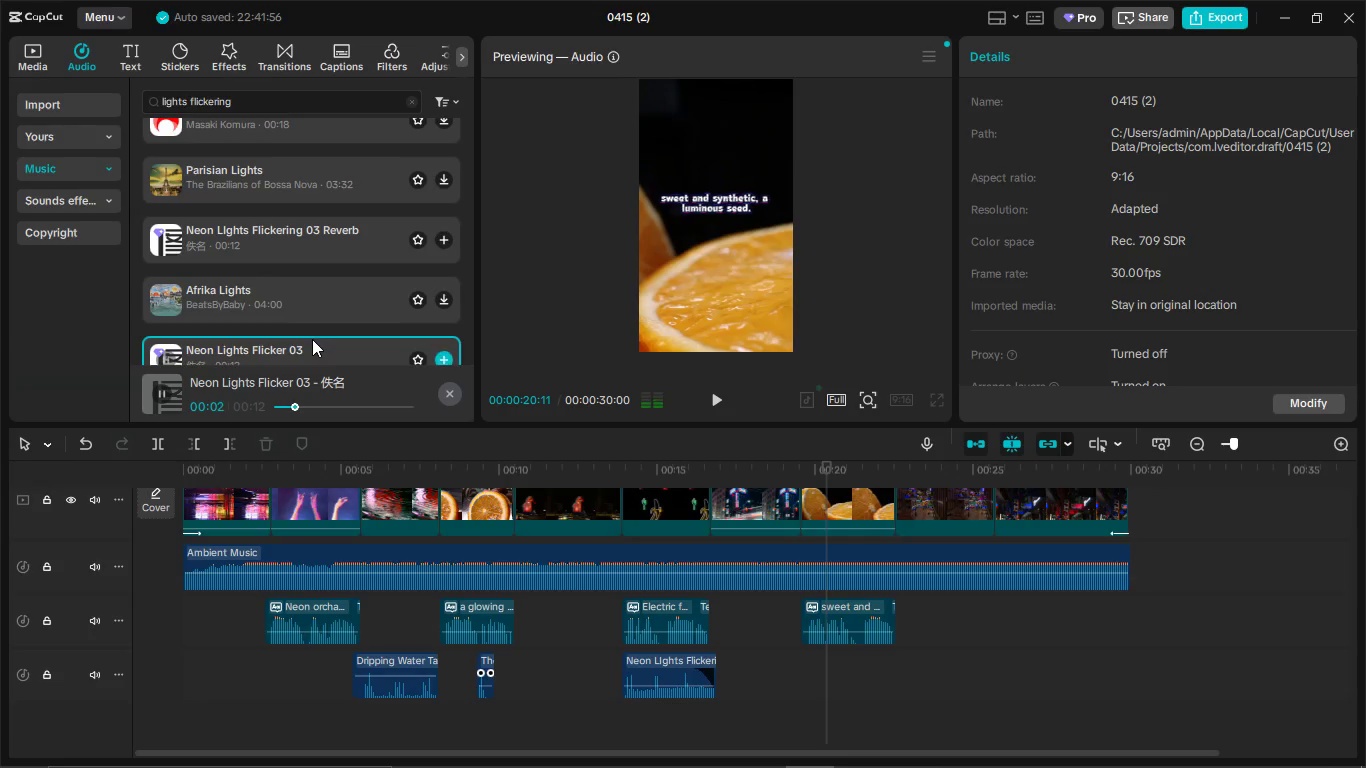 
scroll: coordinate [311, 339], scroll_direction: down, amount: 1.0
 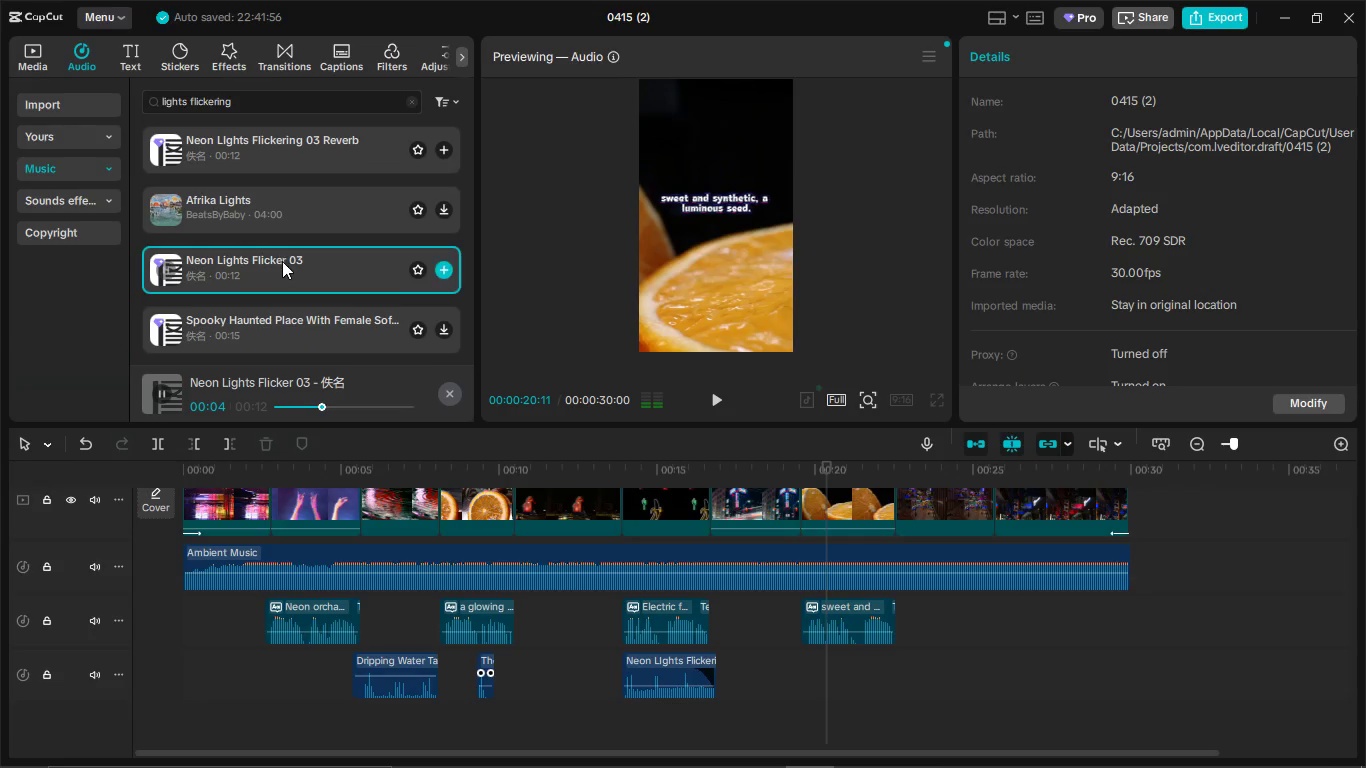 
left_click_drag(start_coordinate=[282, 261], to_coordinate=[620, 719])
 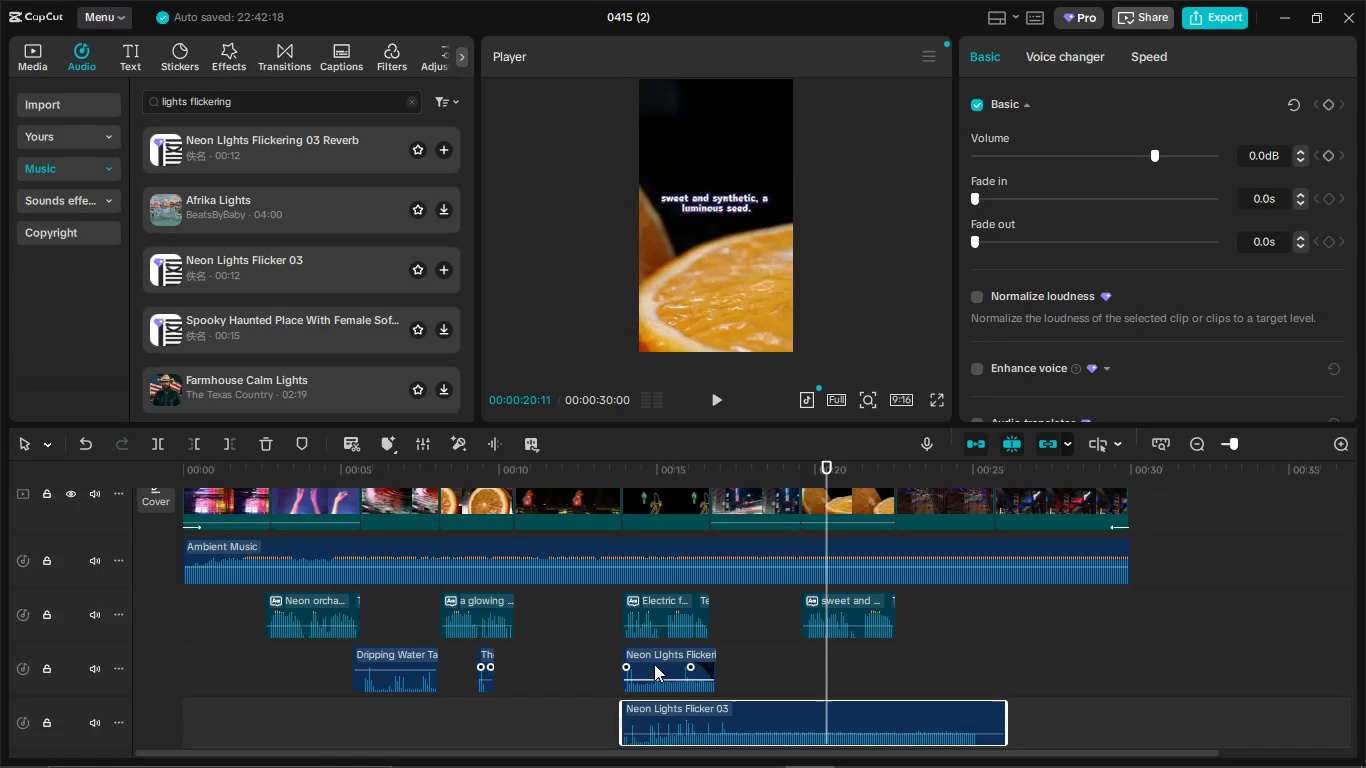 
left_click([655, 664])
 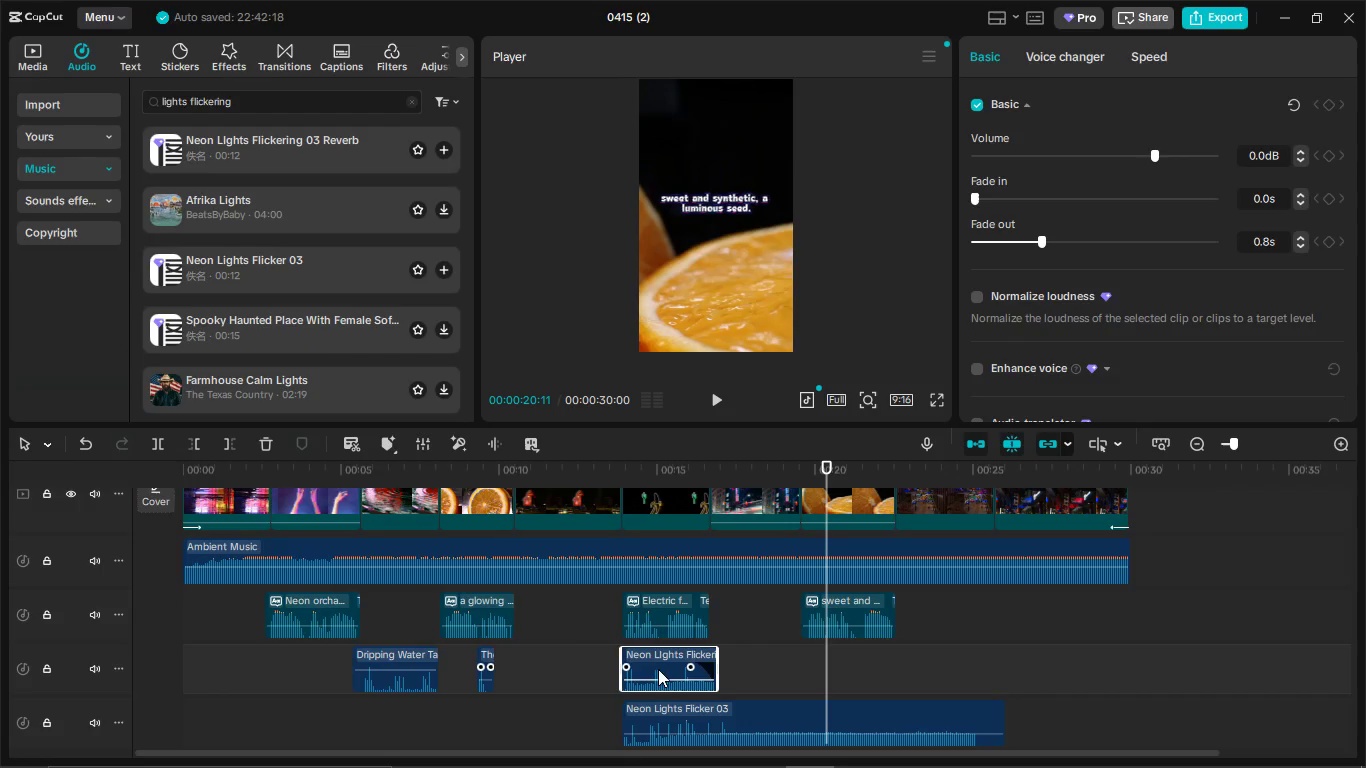 
key(Backspace)
 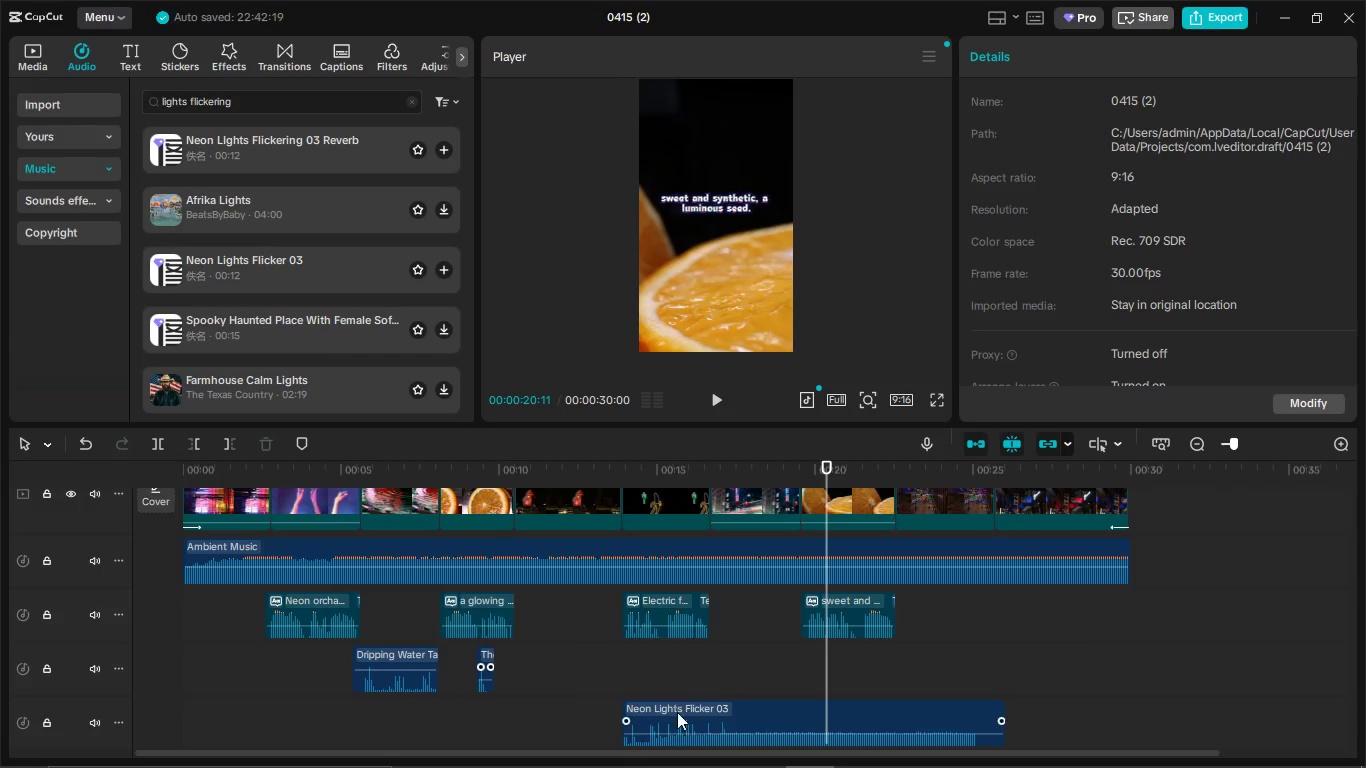 
left_click_drag(start_coordinate=[677, 719], to_coordinate=[675, 659])
 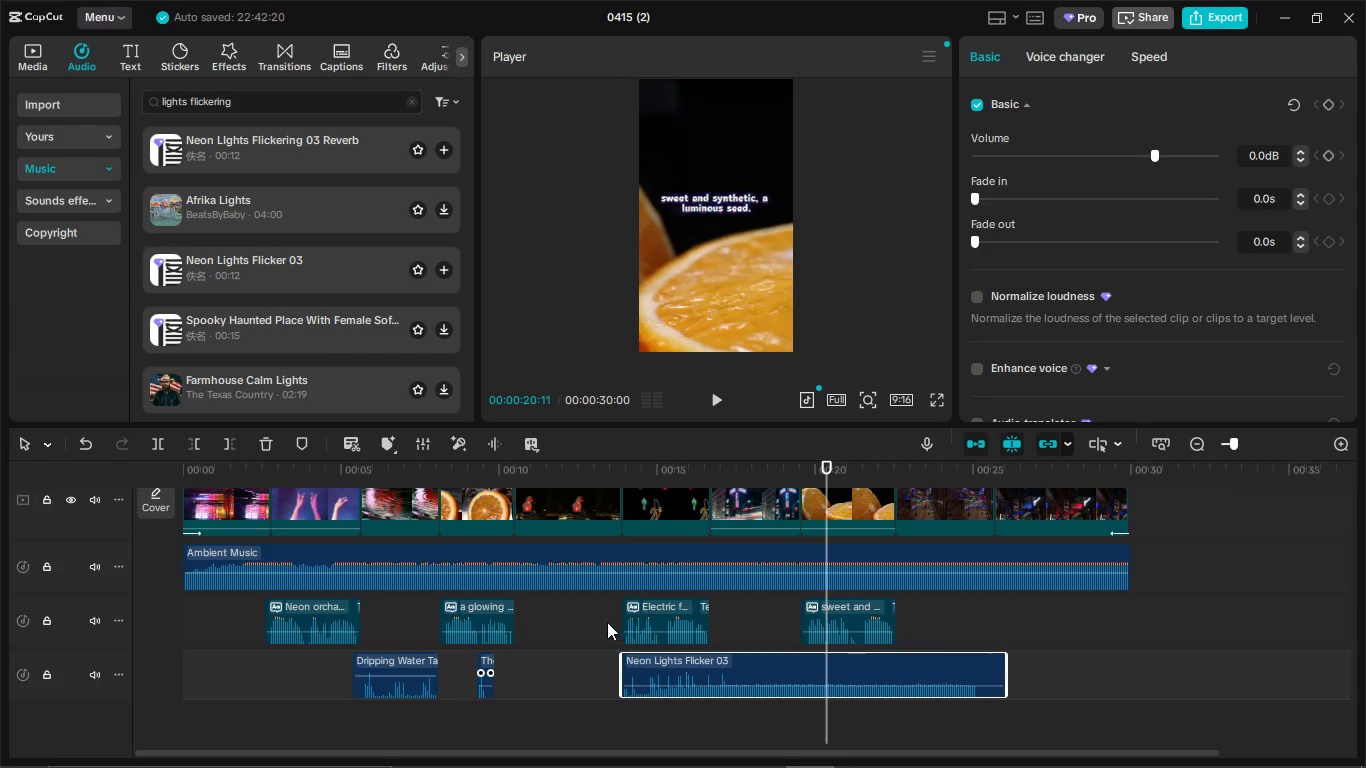 
left_click([607, 622])
 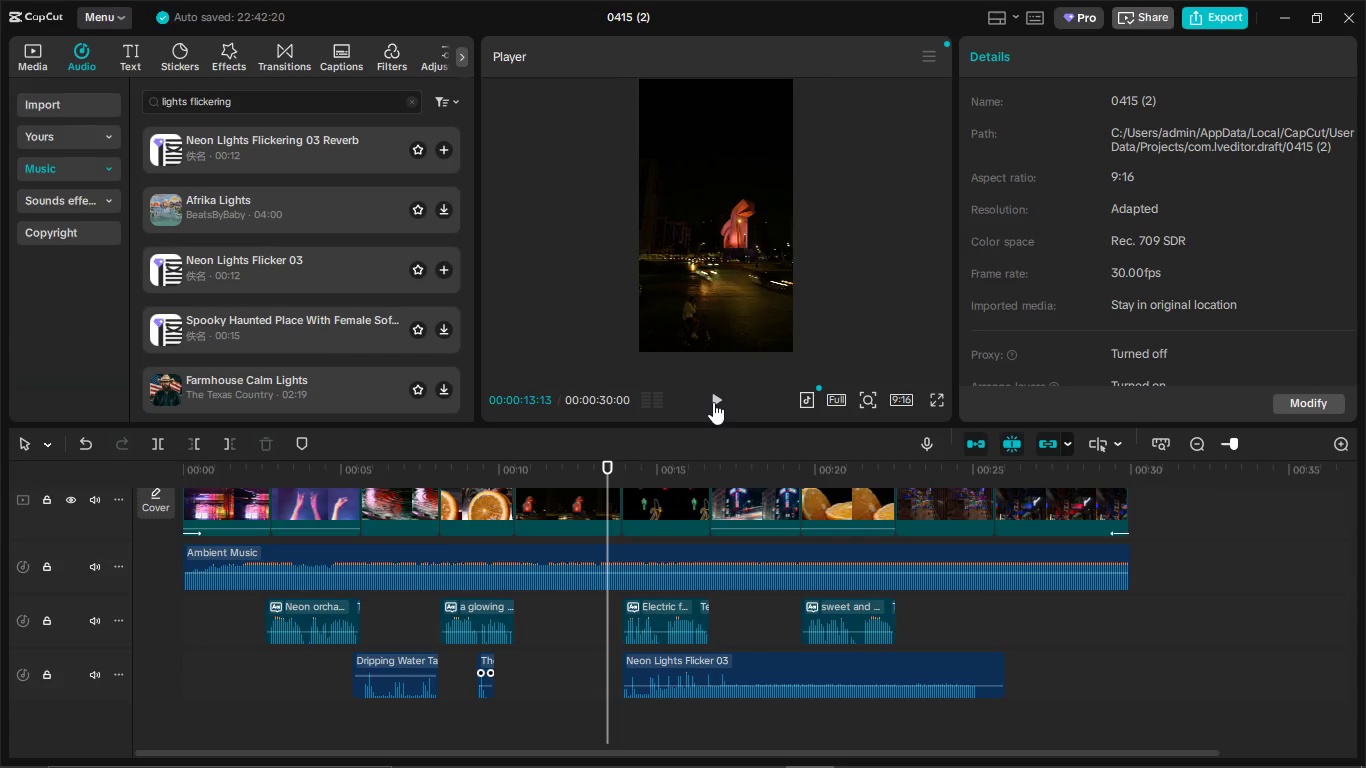 
left_click([713, 402])
 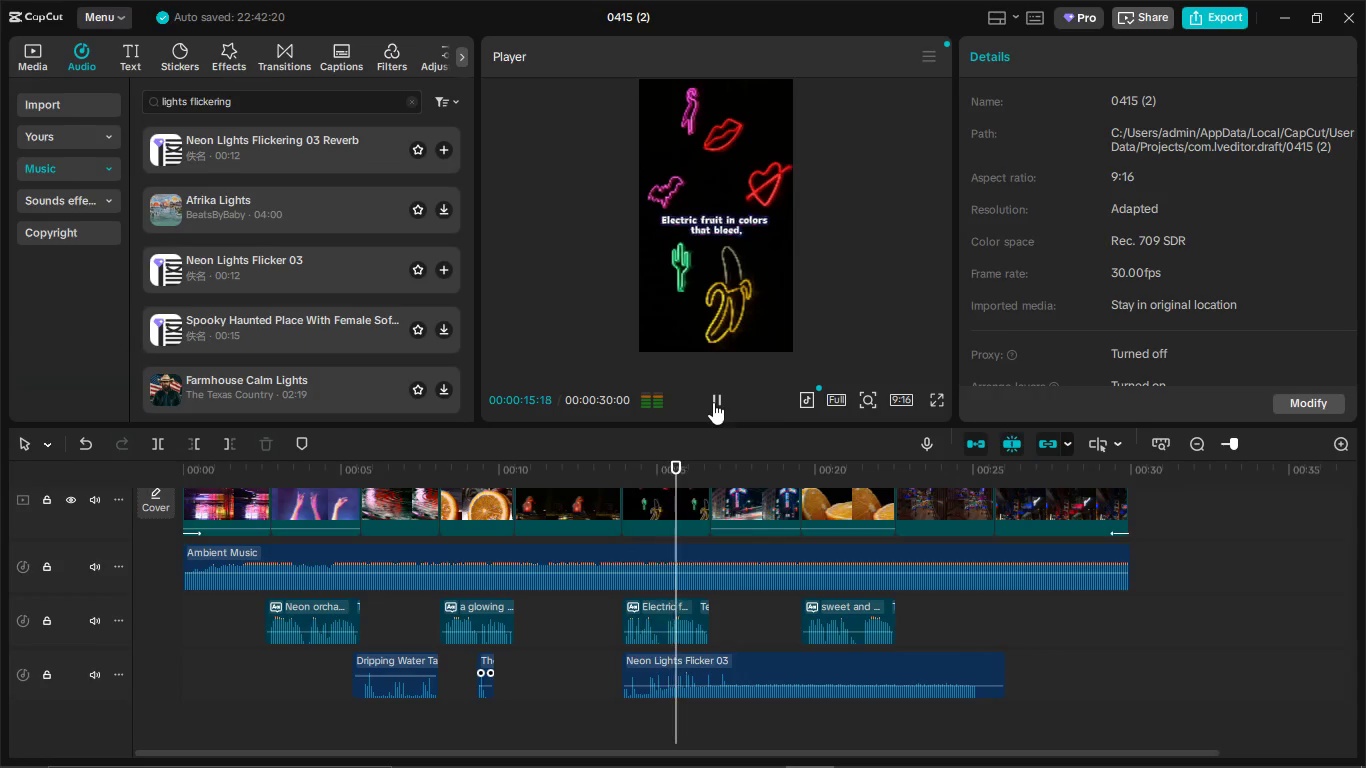 
left_click([713, 402])
 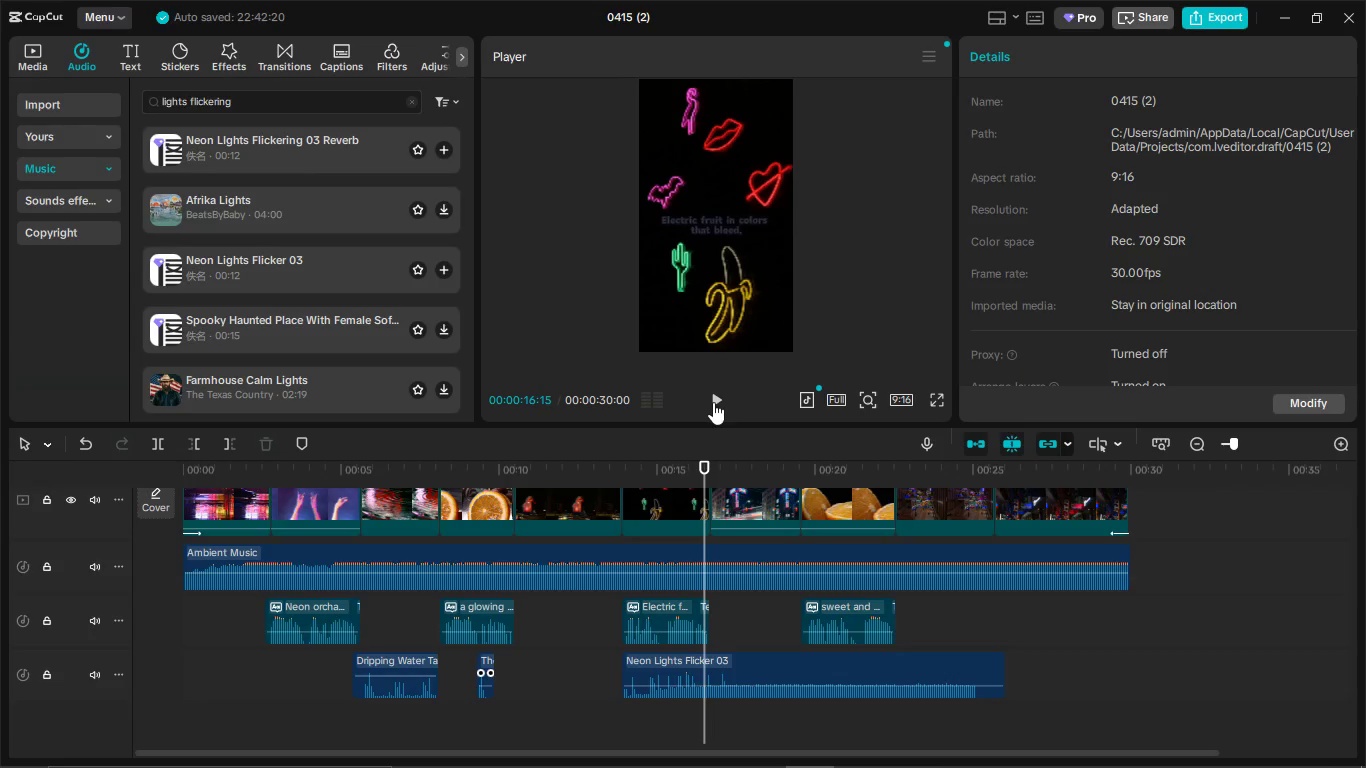 
double_click([713, 402])
 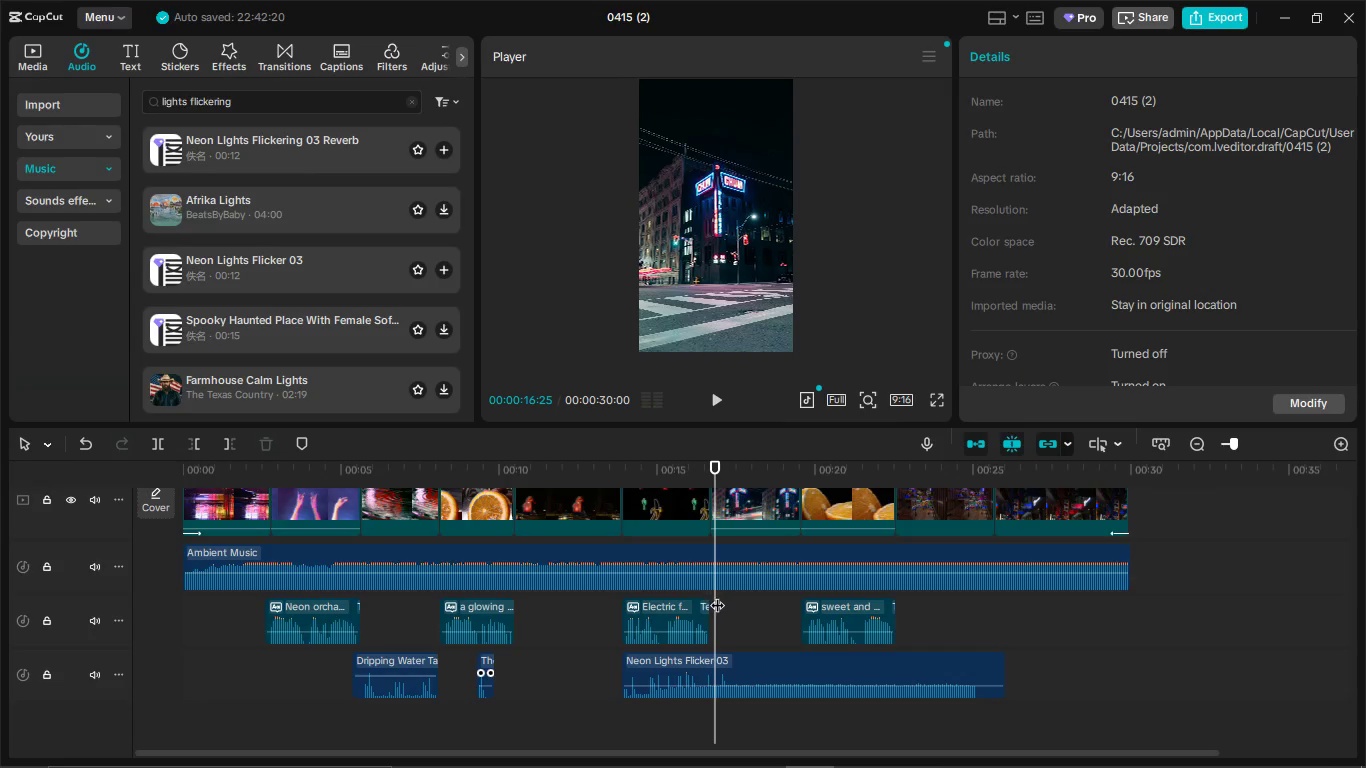 
left_click_drag(start_coordinate=[717, 597], to_coordinate=[709, 597])
 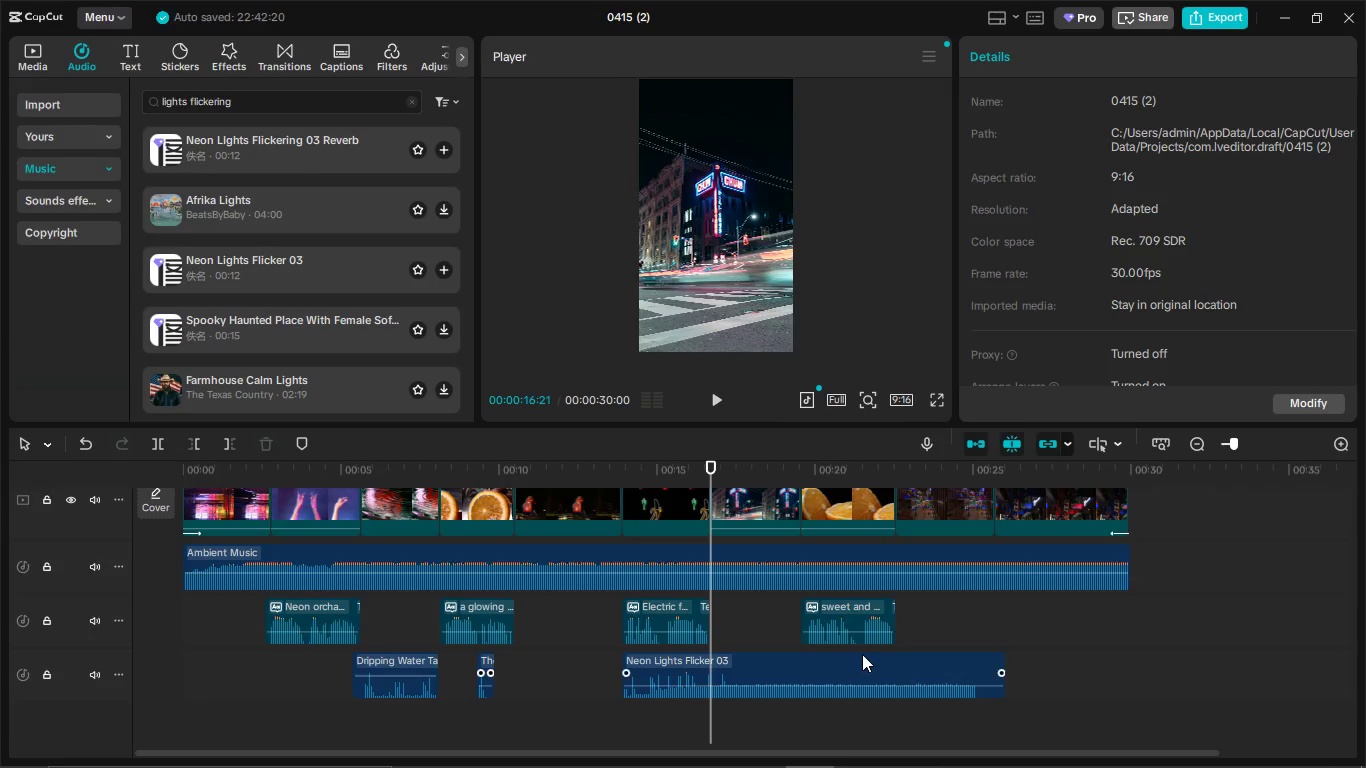 
left_click([862, 654])
 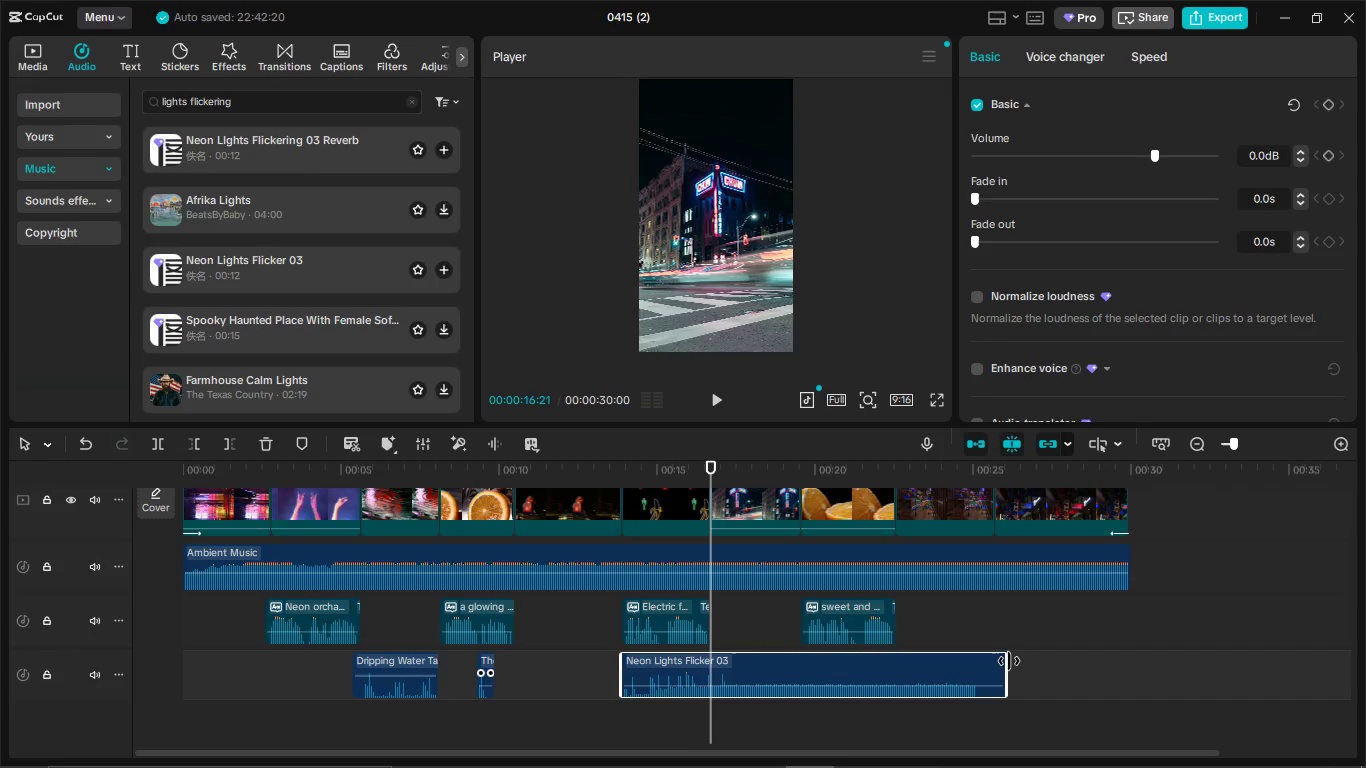 
left_click_drag(start_coordinate=[1009, 661], to_coordinate=[704, 651])
 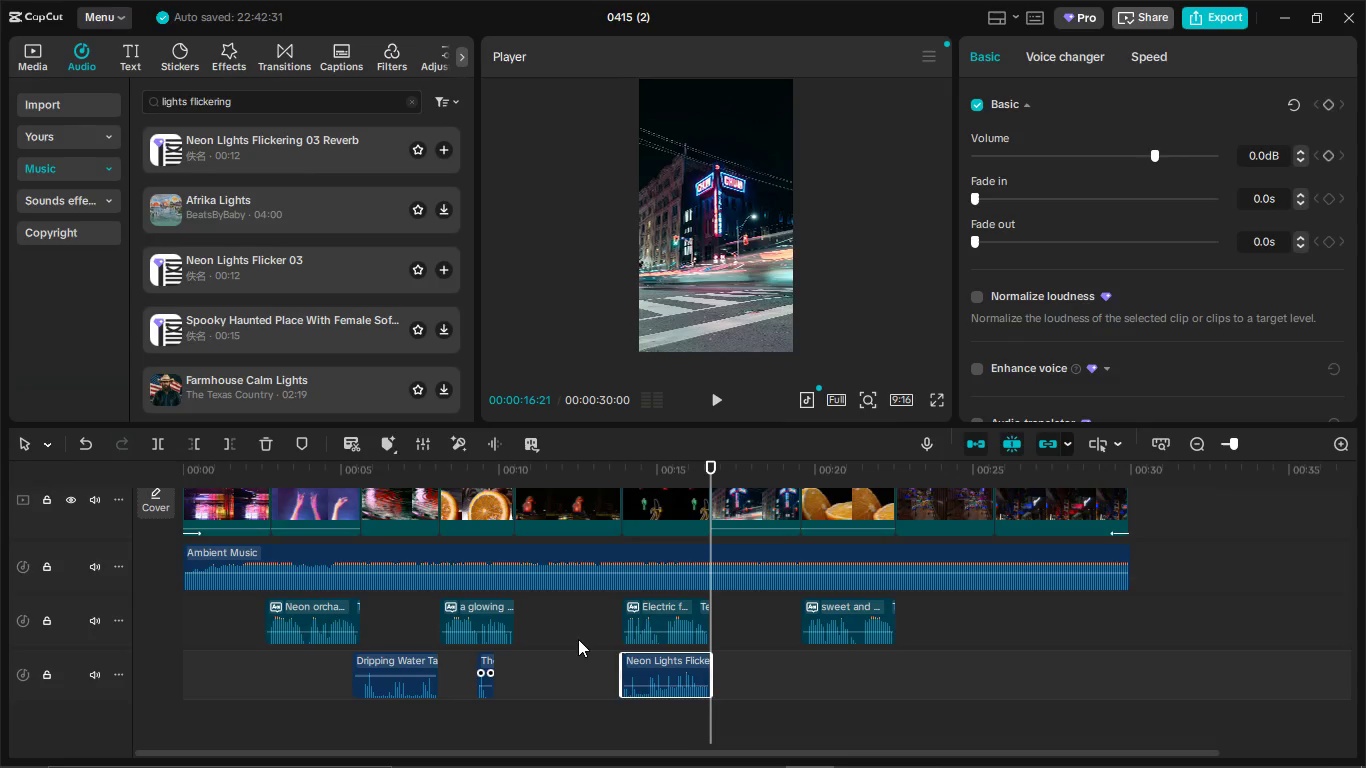 
left_click([578, 639])
 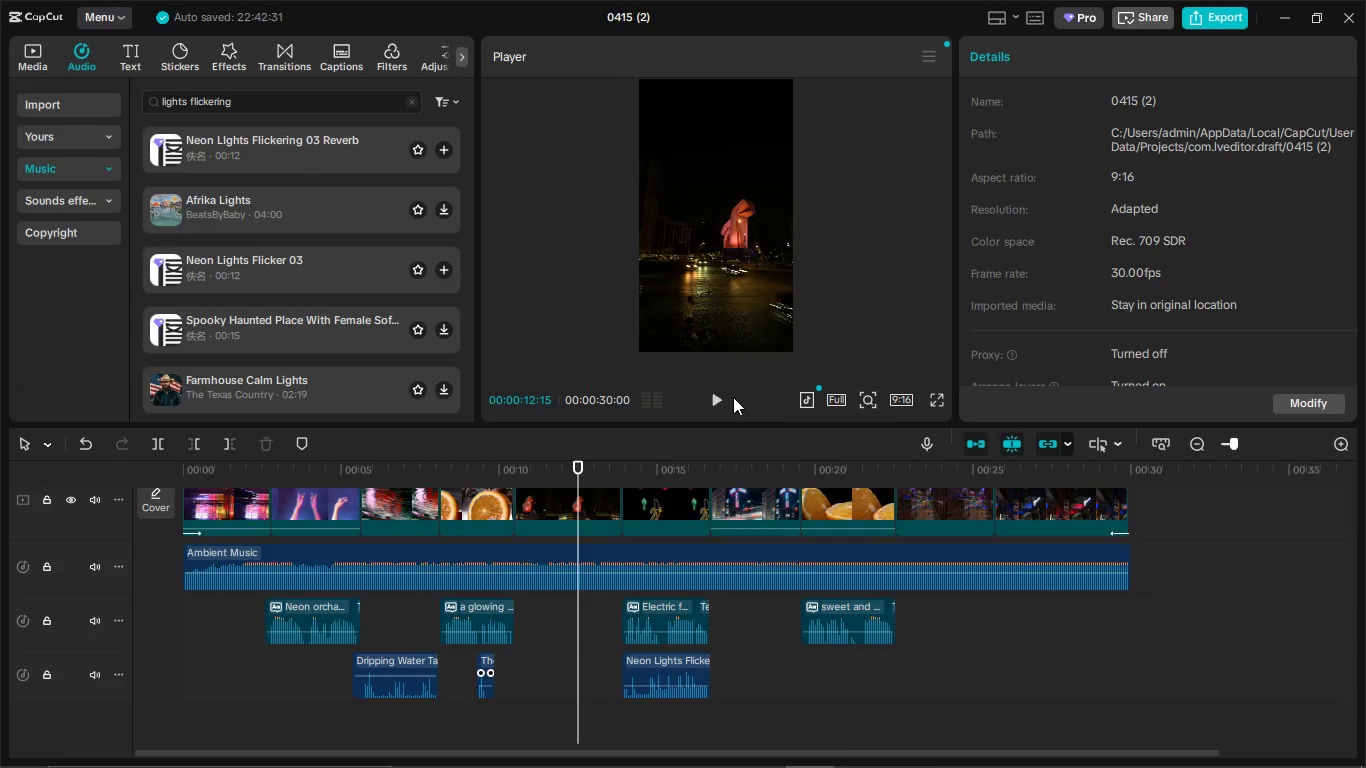 
double_click([713, 397])
 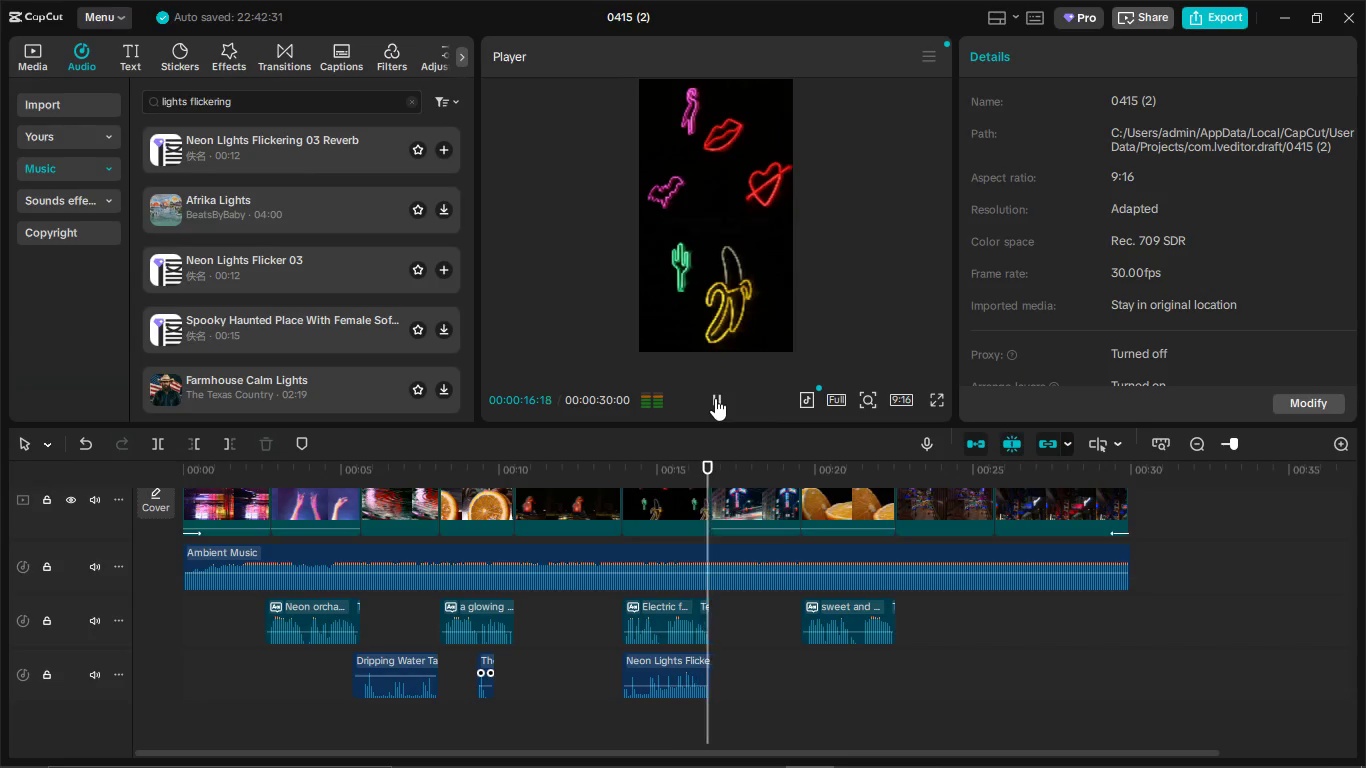 
wait(5.62)
 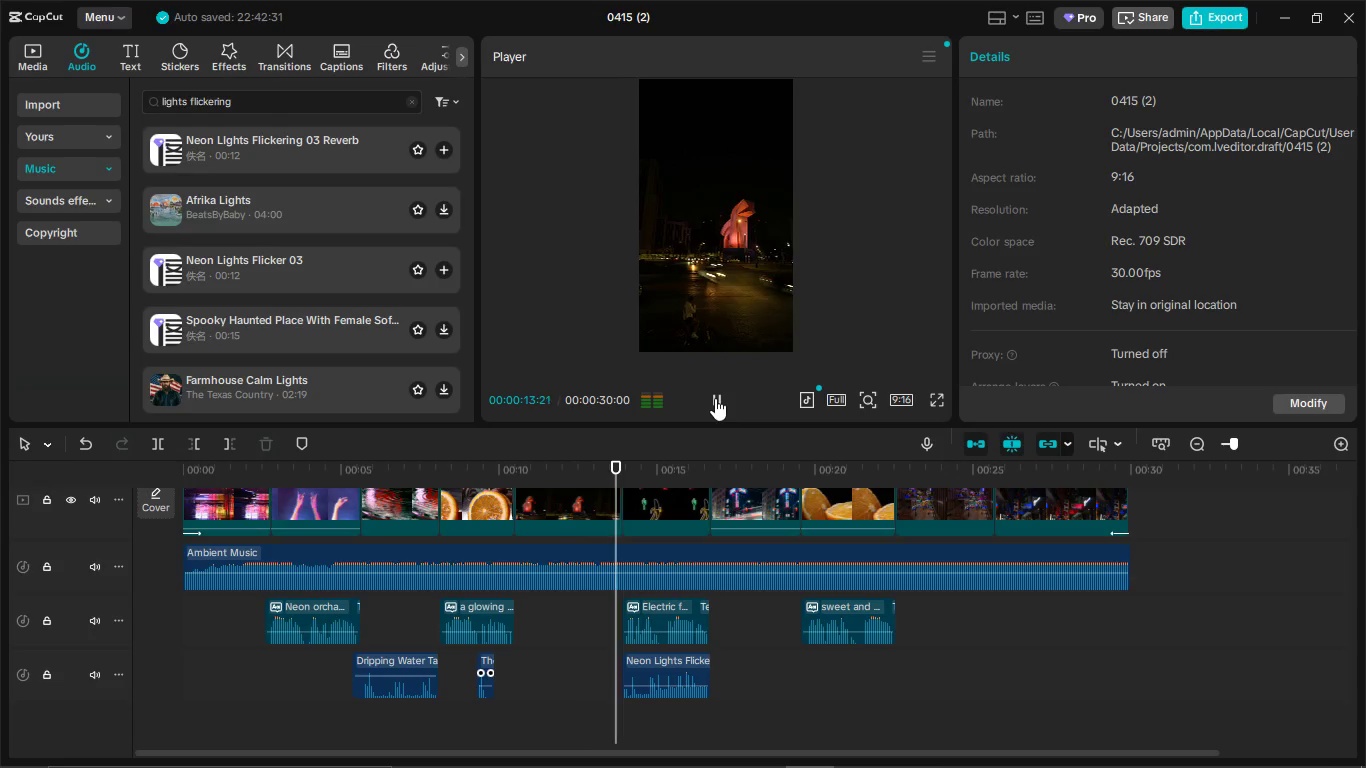 
scroll: coordinate [892, 595], scroll_direction: none, amount: 0.0
 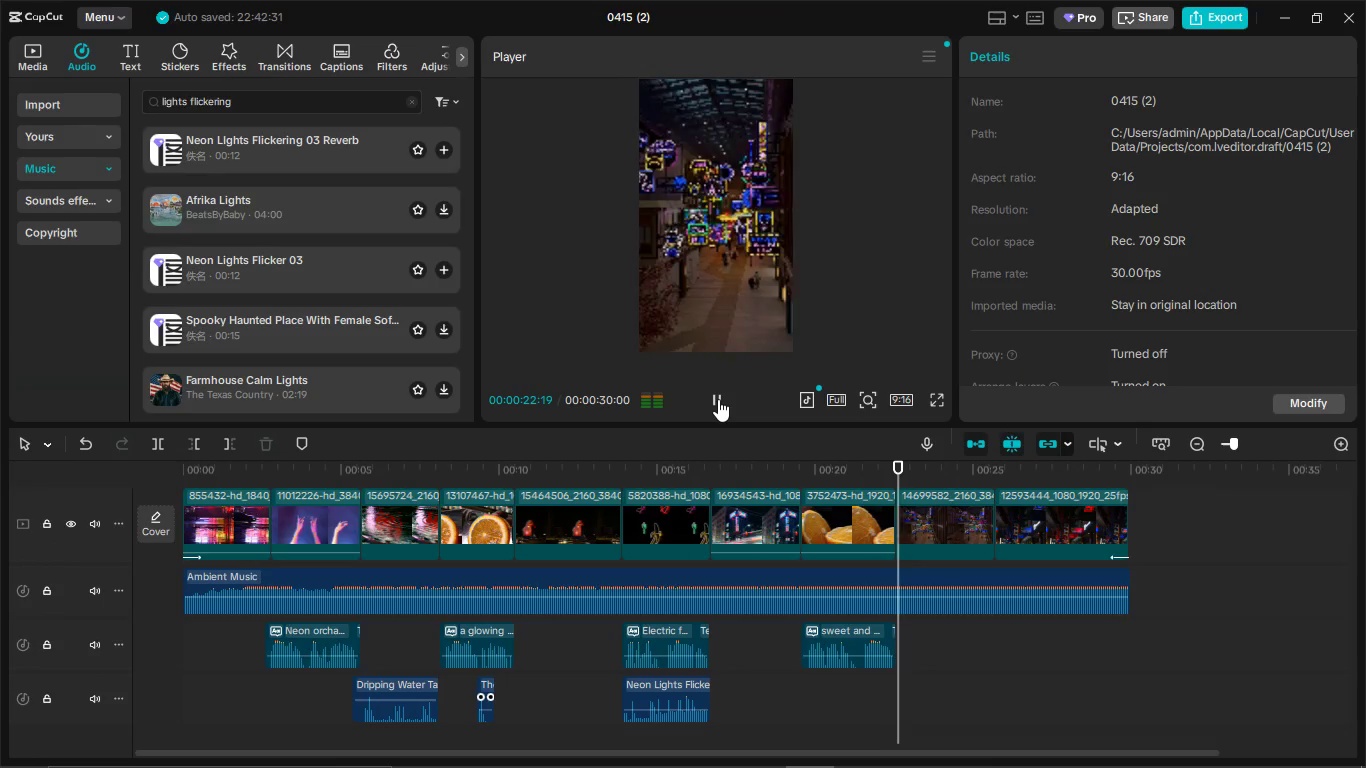 
wait(5.73)
 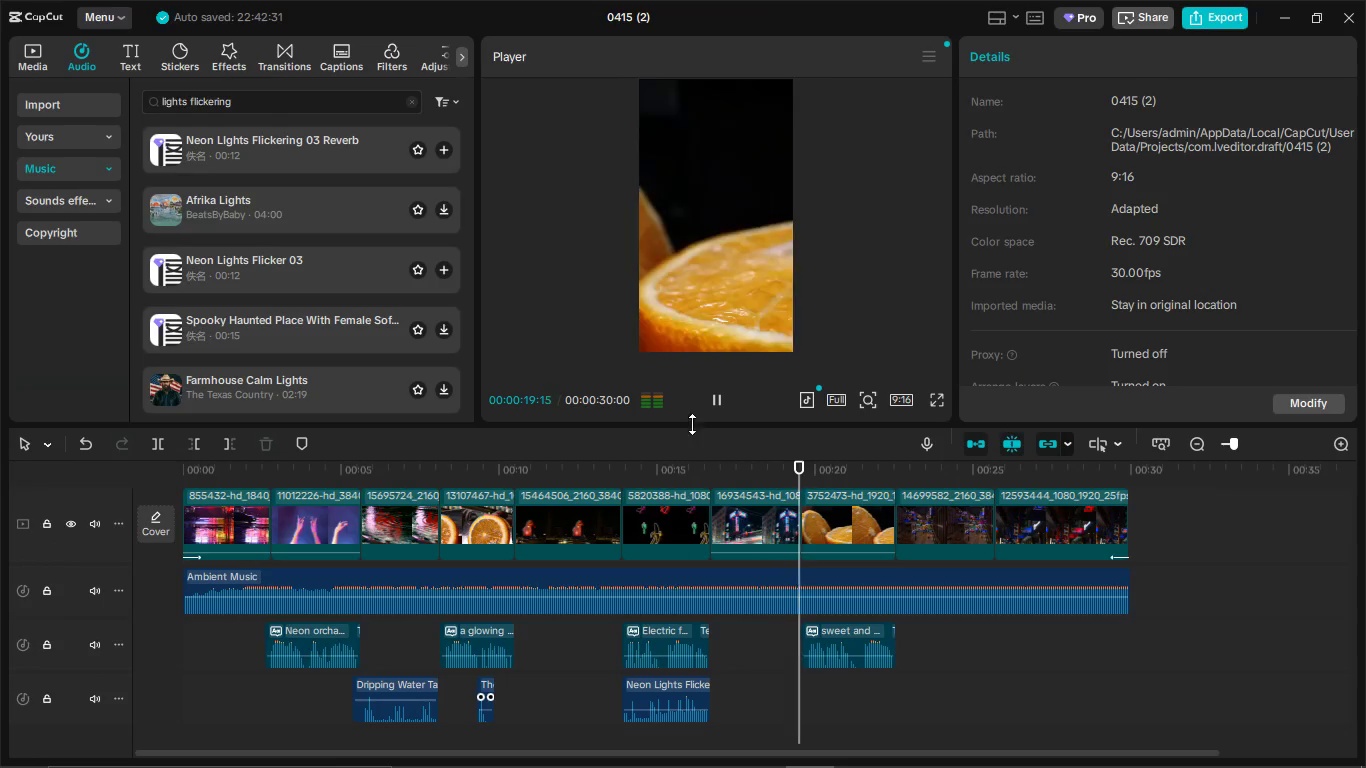 
scroll: coordinate [993, 598], scroll_direction: up, amount: 2.0
 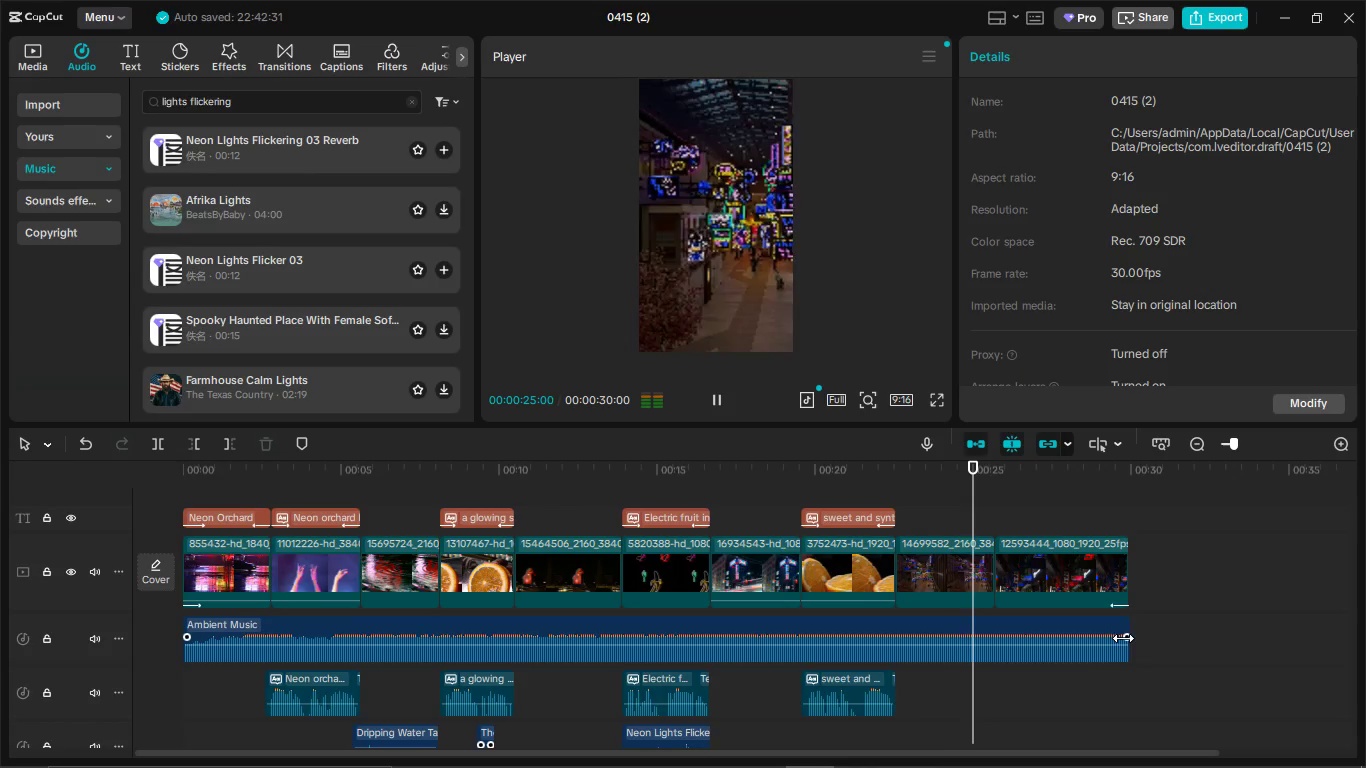 
left_click_drag(start_coordinate=[1122, 634], to_coordinate=[1091, 629])
 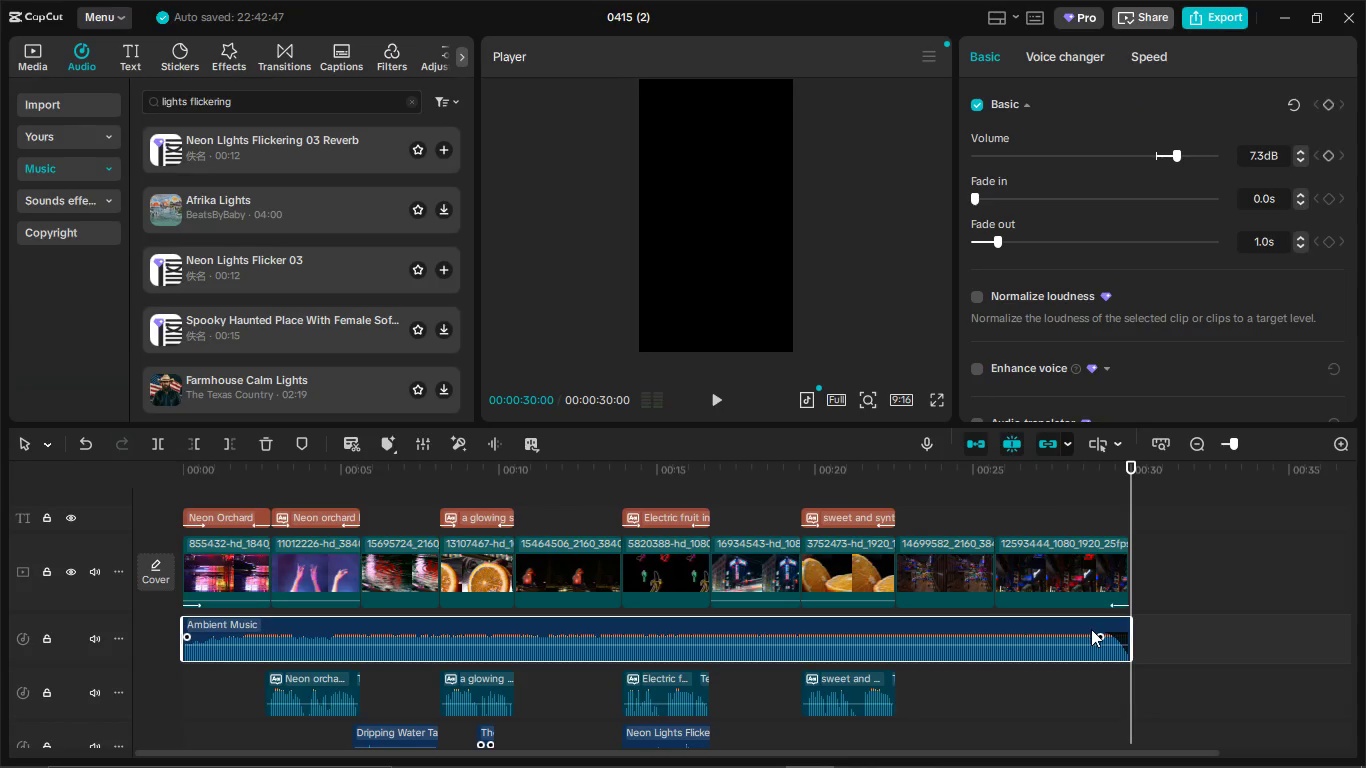 
wait(5.03)
 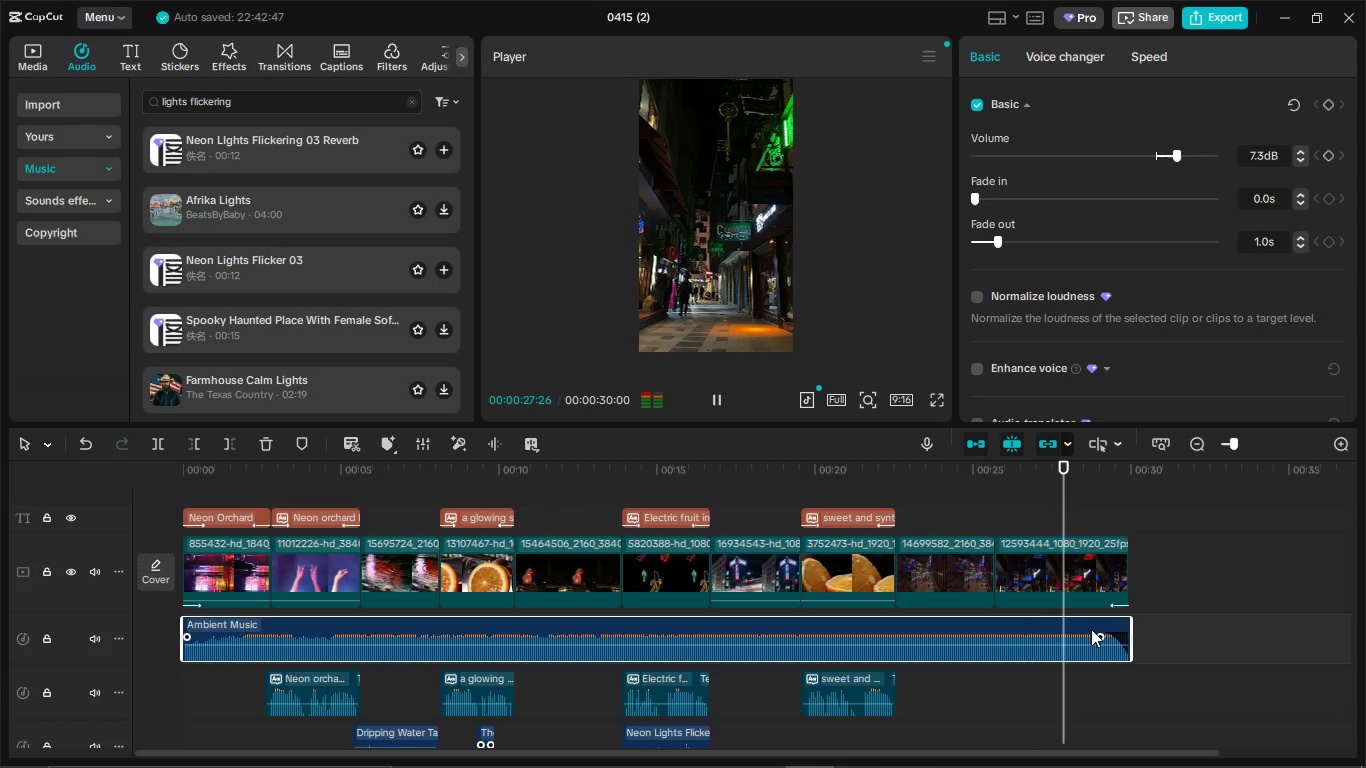 
left_click([201, 493])
 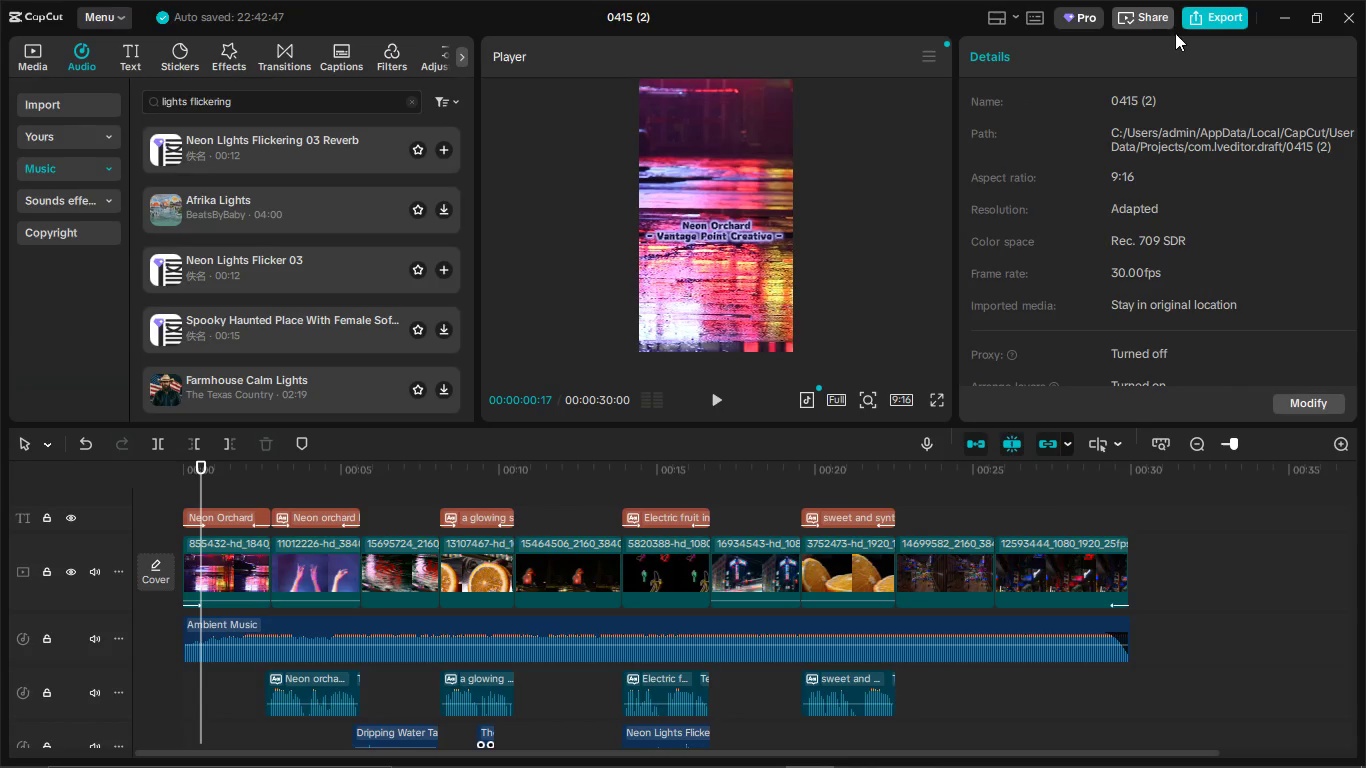 
scroll: coordinate [515, 579], scroll_direction: up, amount: 2.0
 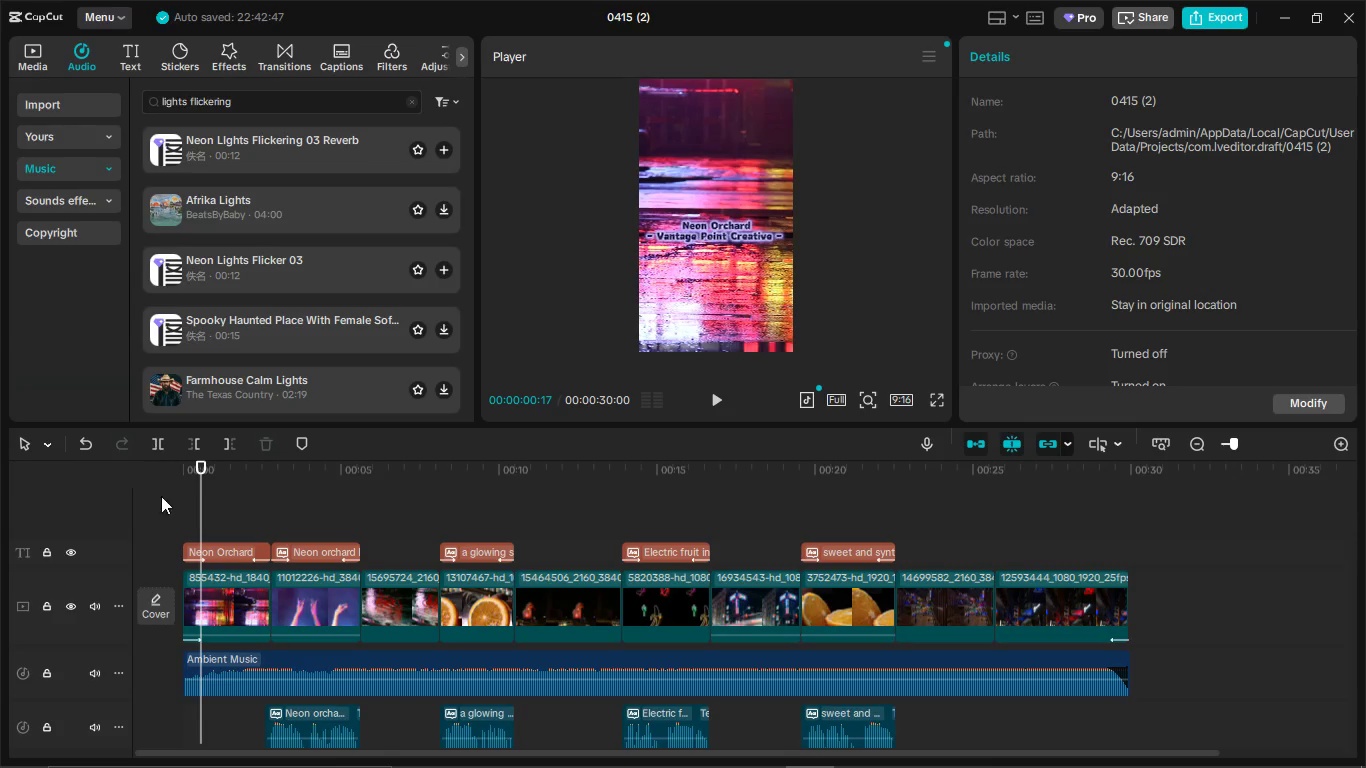 
left_click_drag(start_coordinate=[205, 501], to_coordinate=[158, 493])
 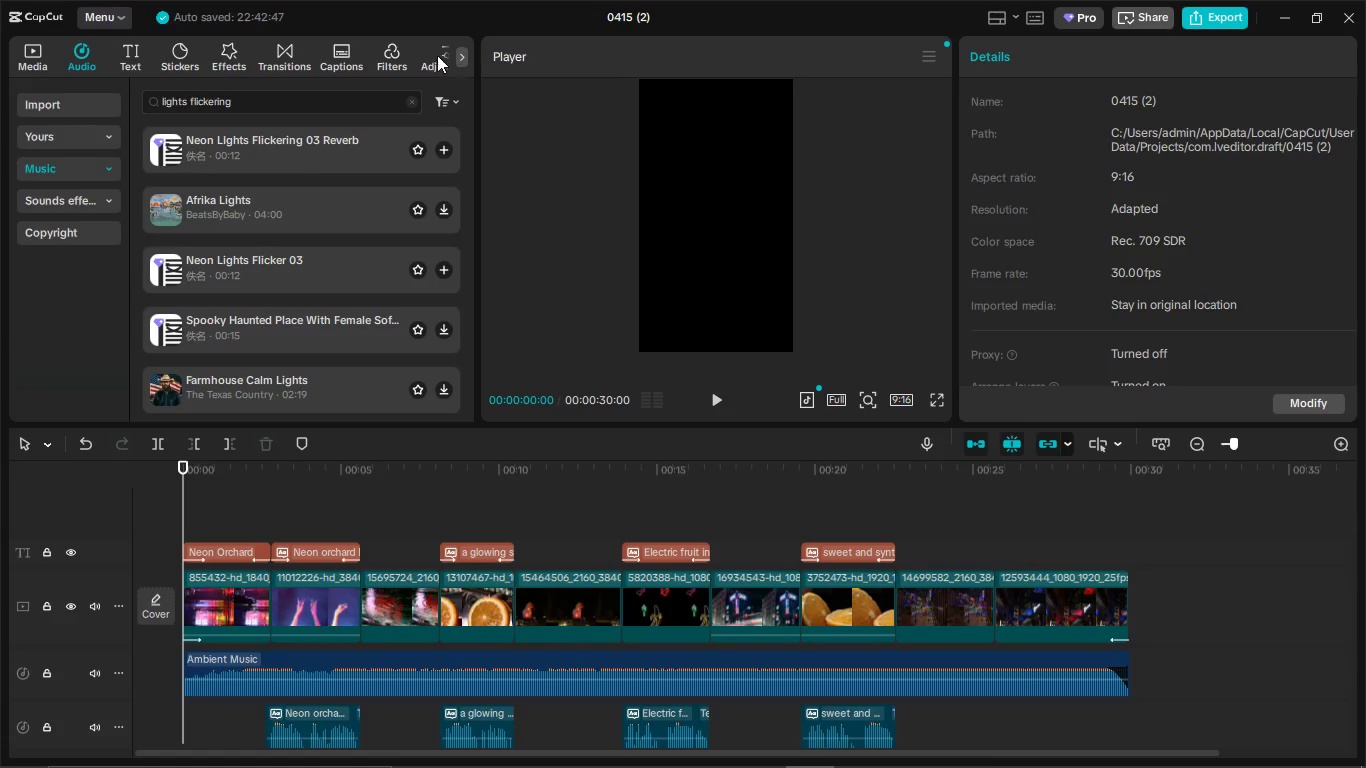 
left_click([432, 52])
 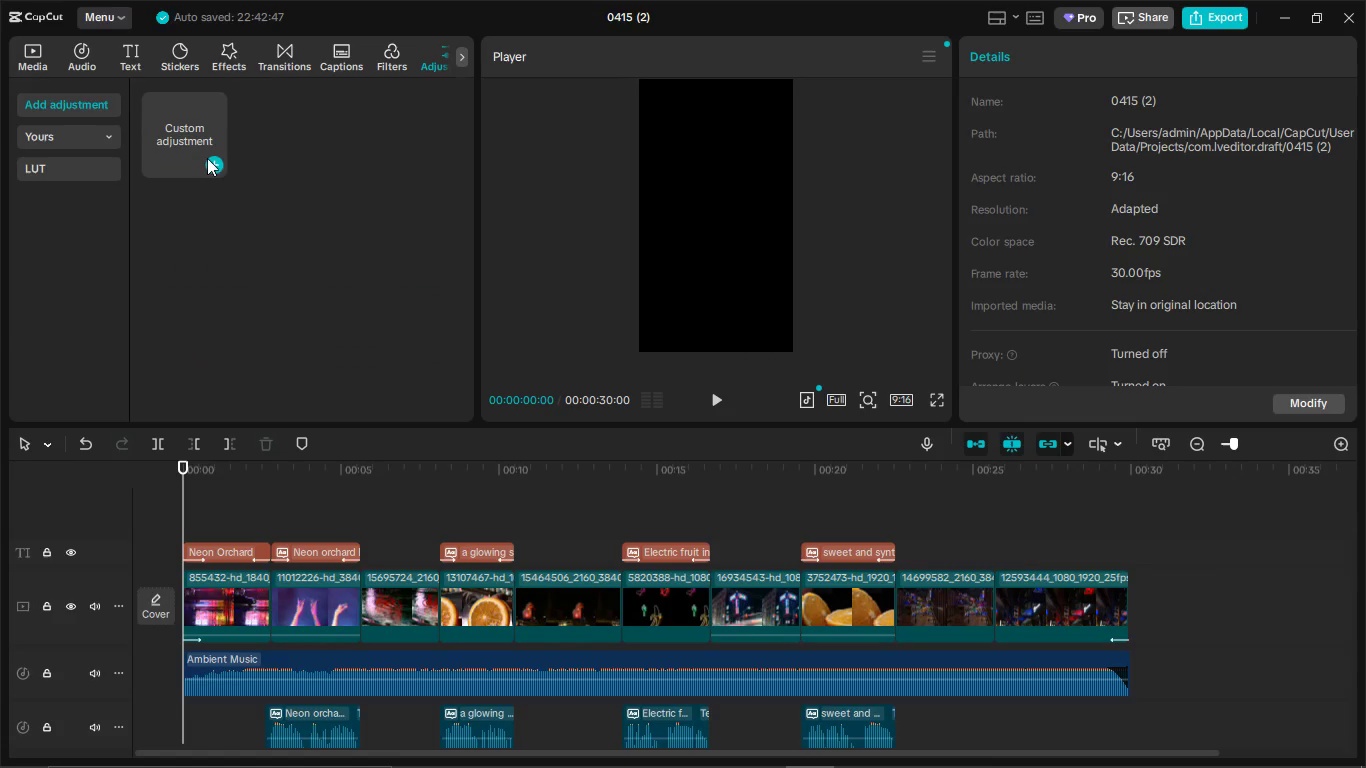 
left_click([213, 164])
 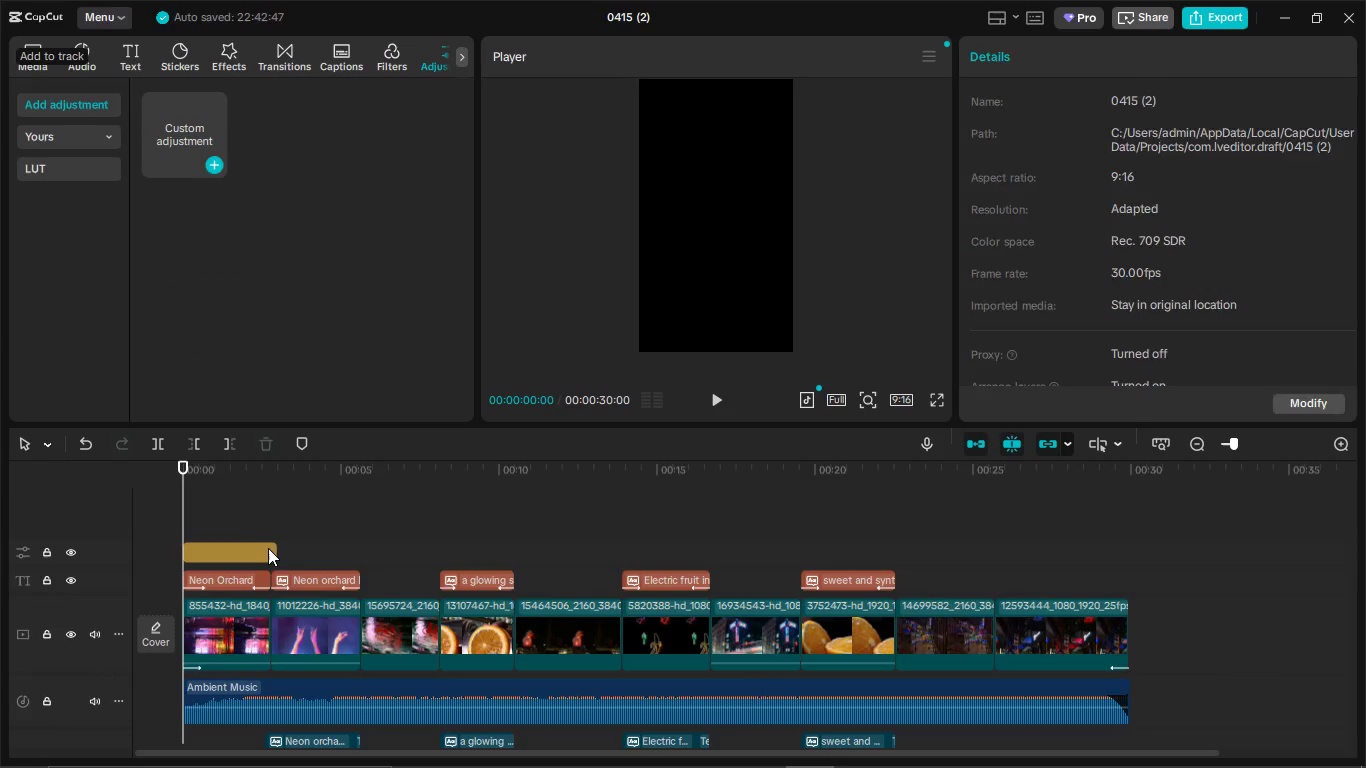 
key(Alt+Tab)